 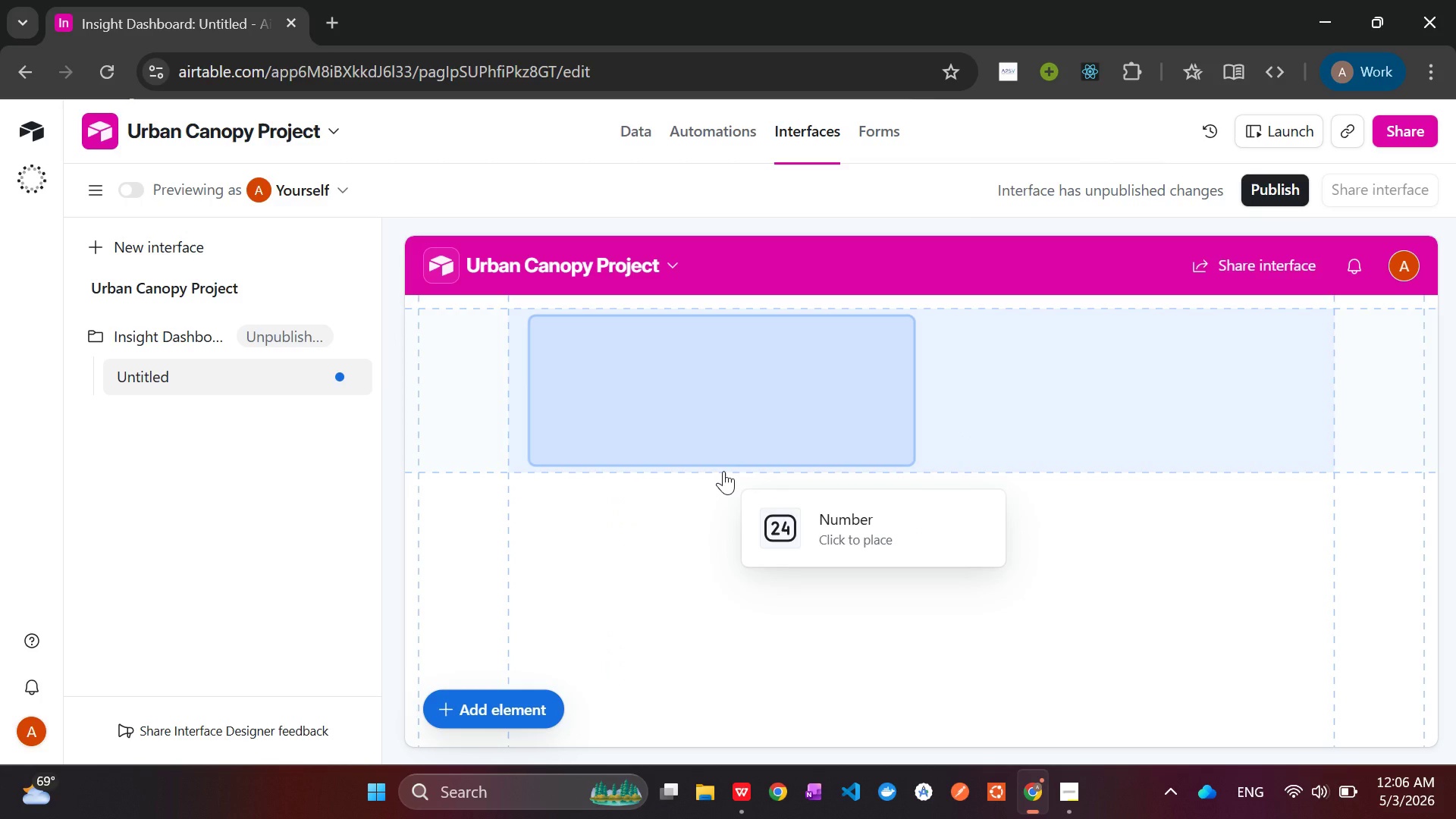 
left_click([723, 471])
 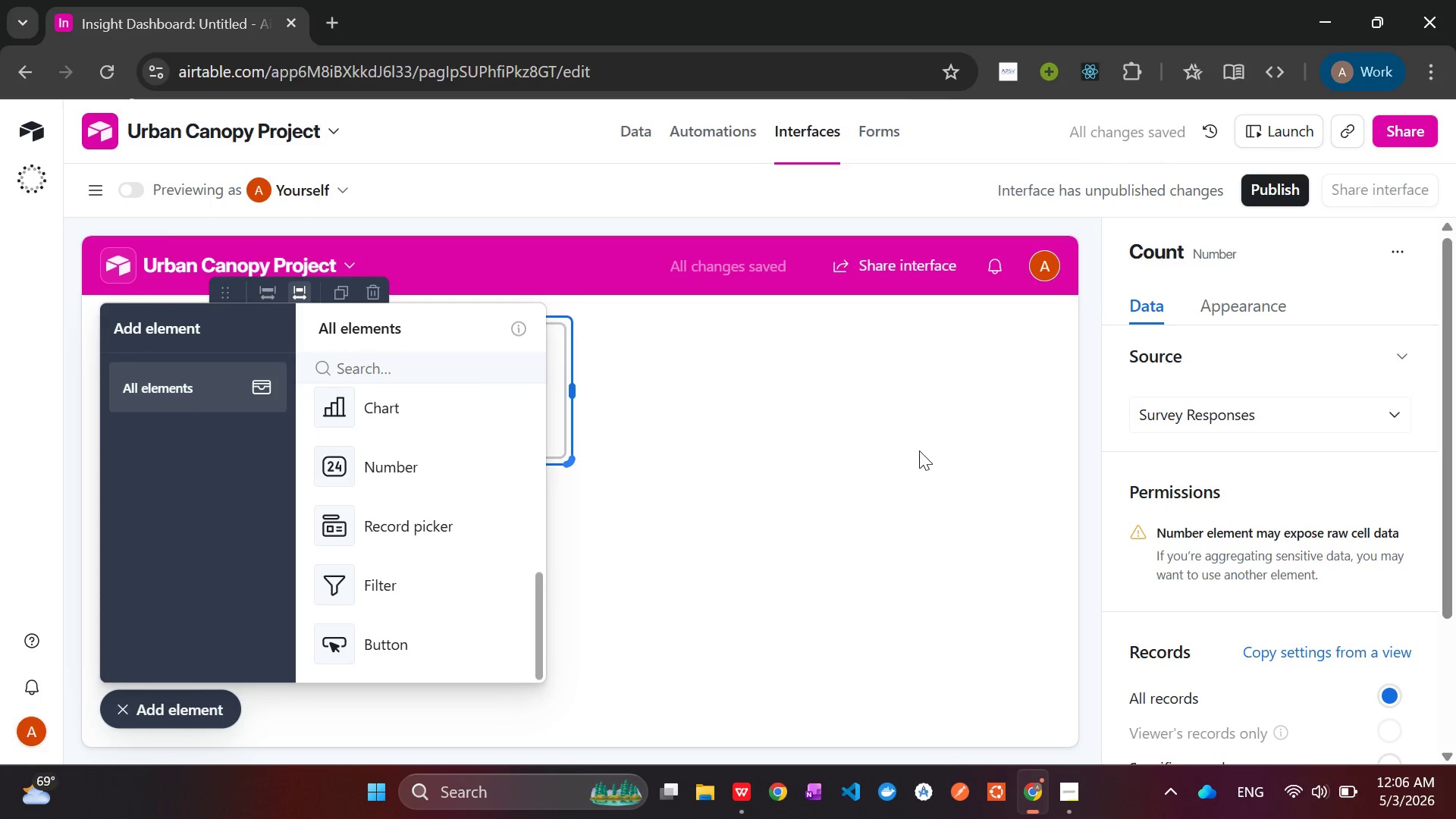 
wait(11.28)
 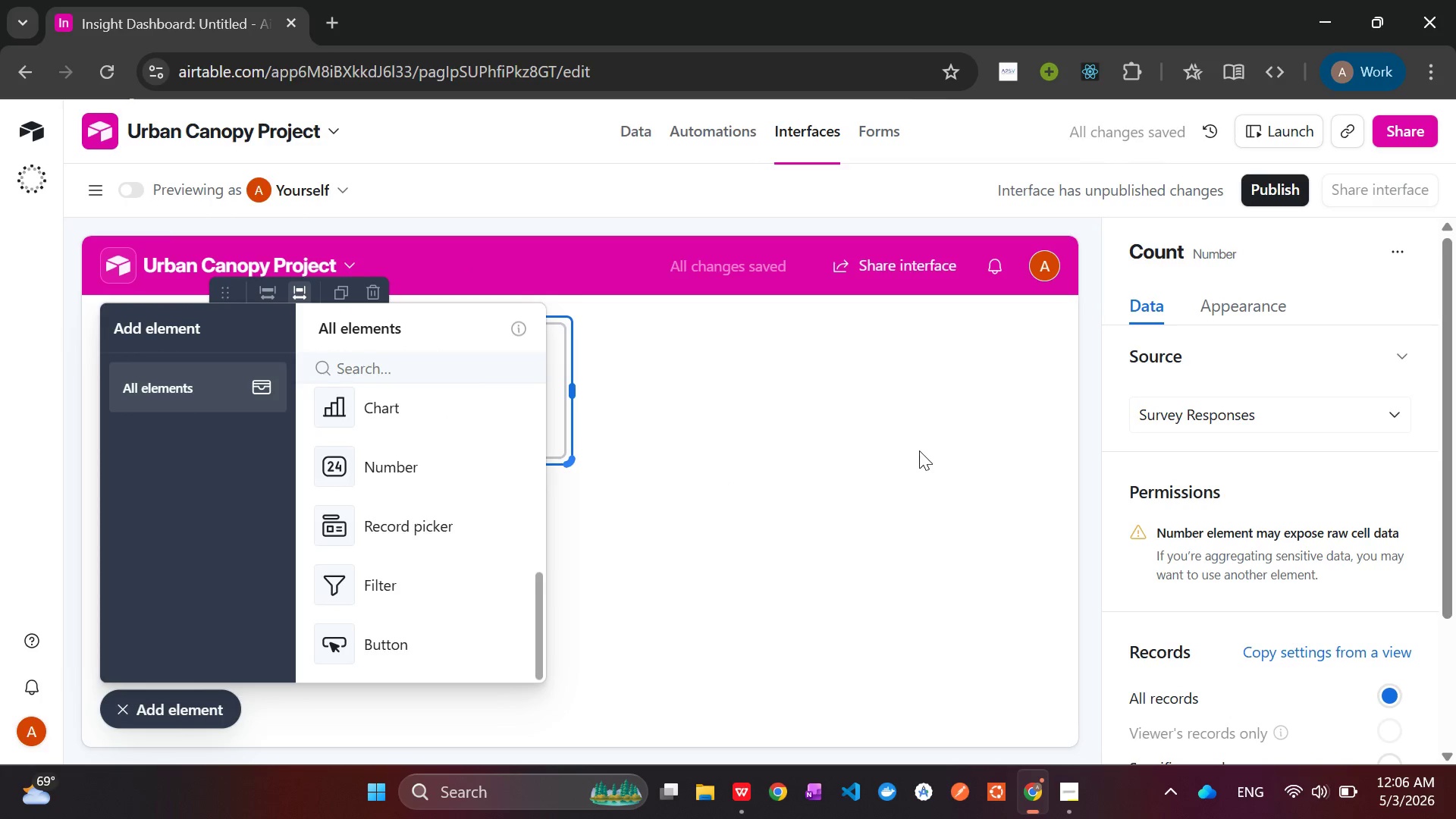 
mouse_move([1270, 570])
 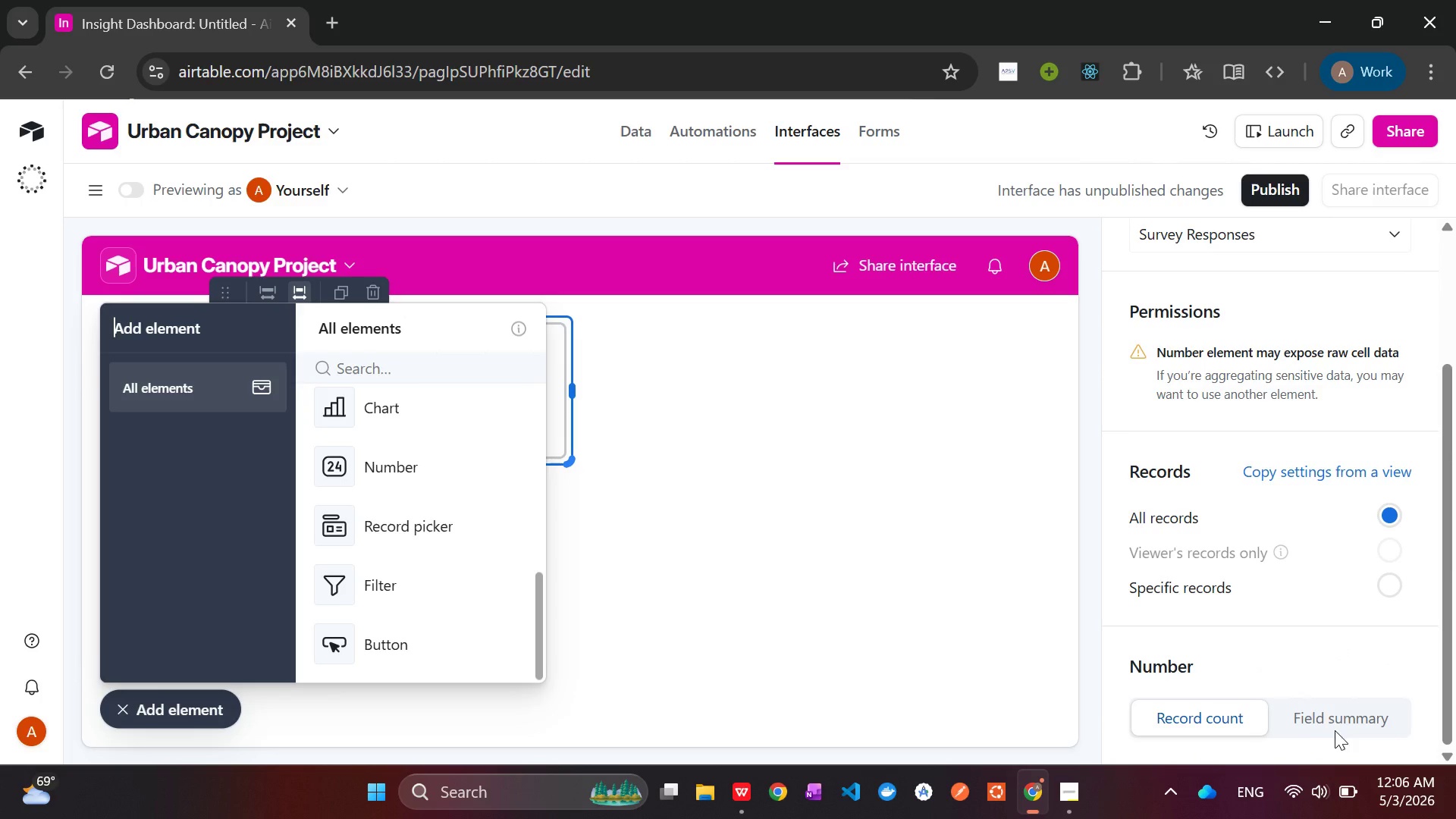 
left_click([1332, 718])
 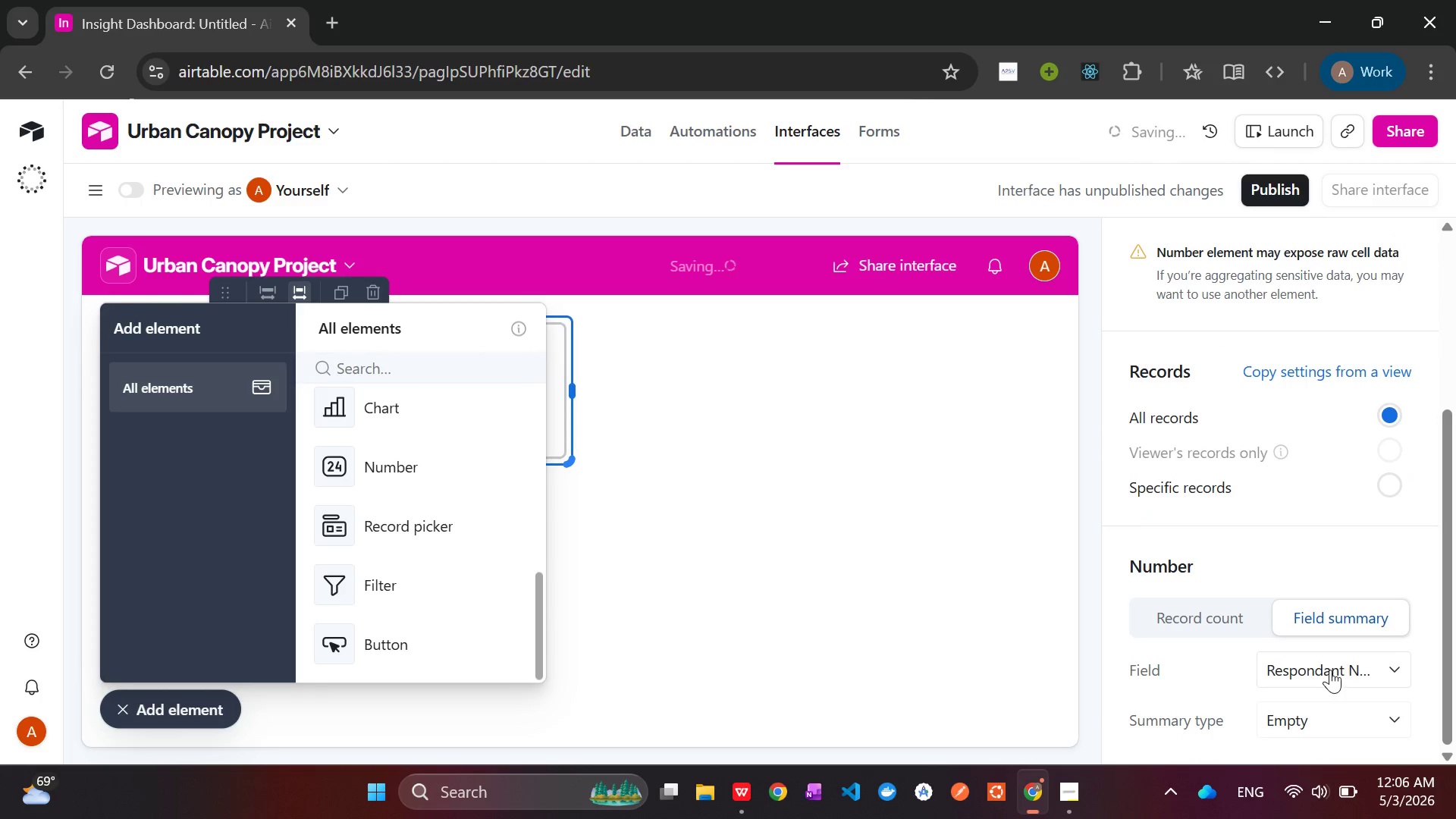 
left_click([1330, 670])
 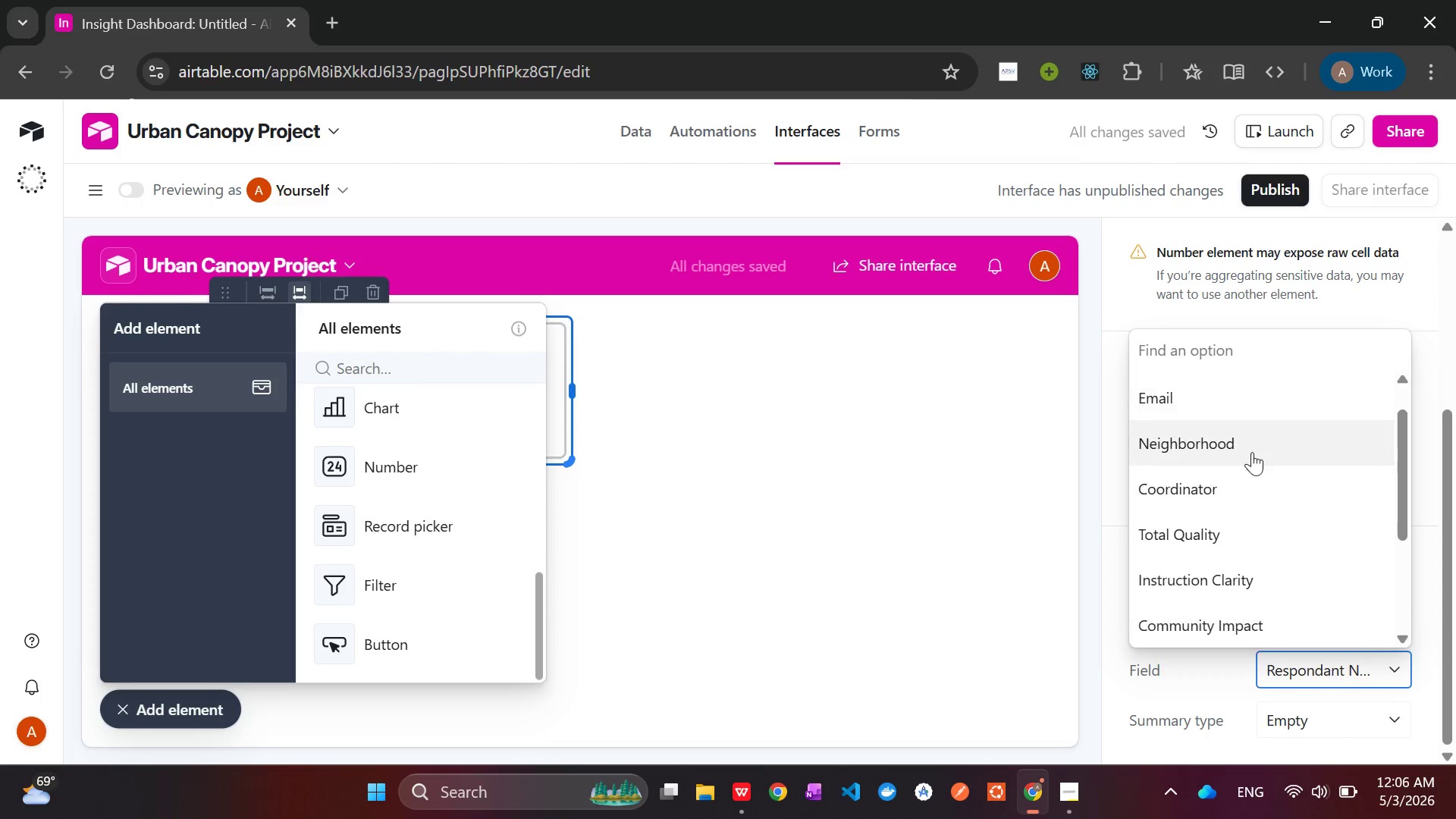 
mouse_move([1247, 466])
 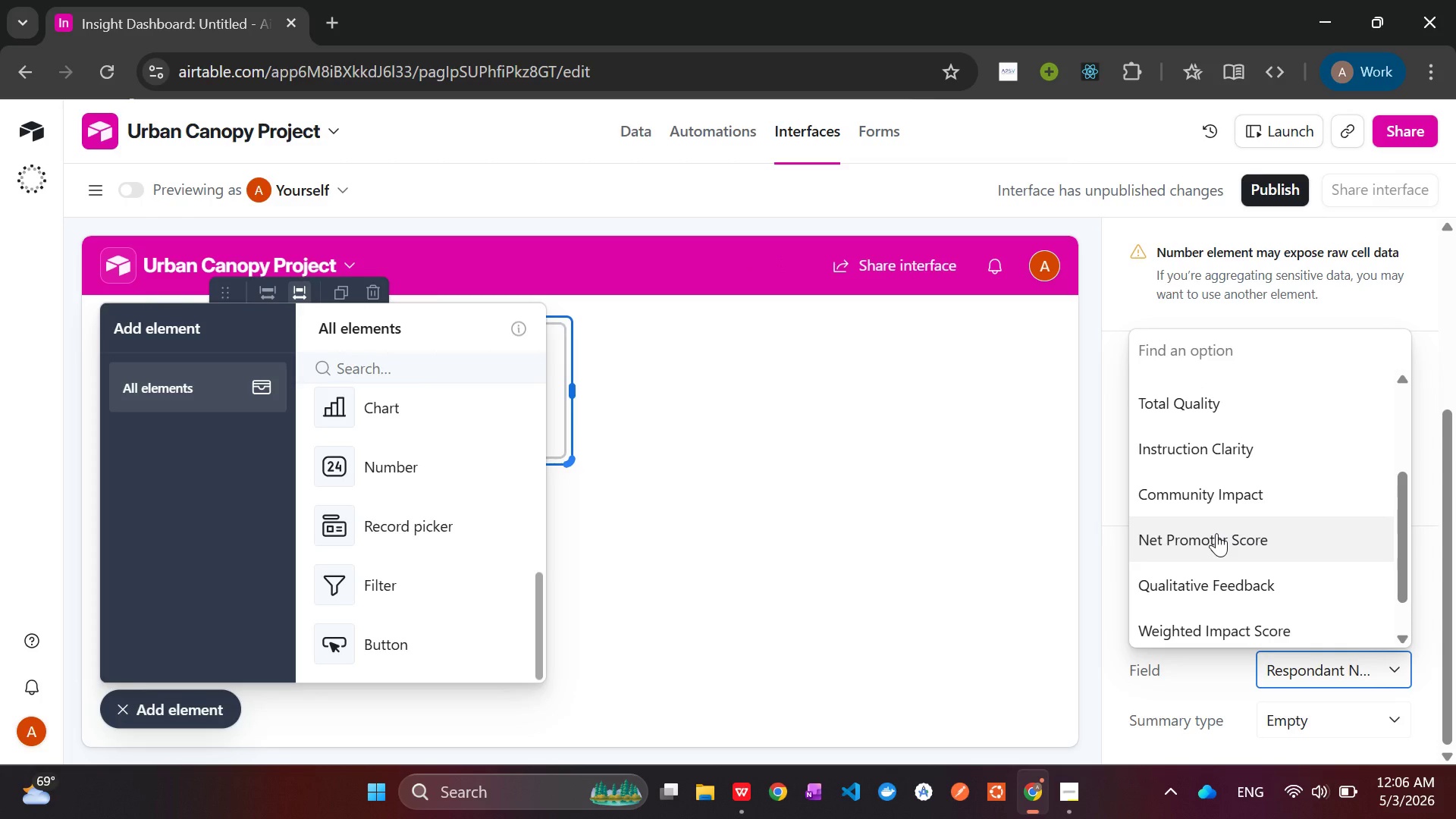 
left_click([1216, 533])
 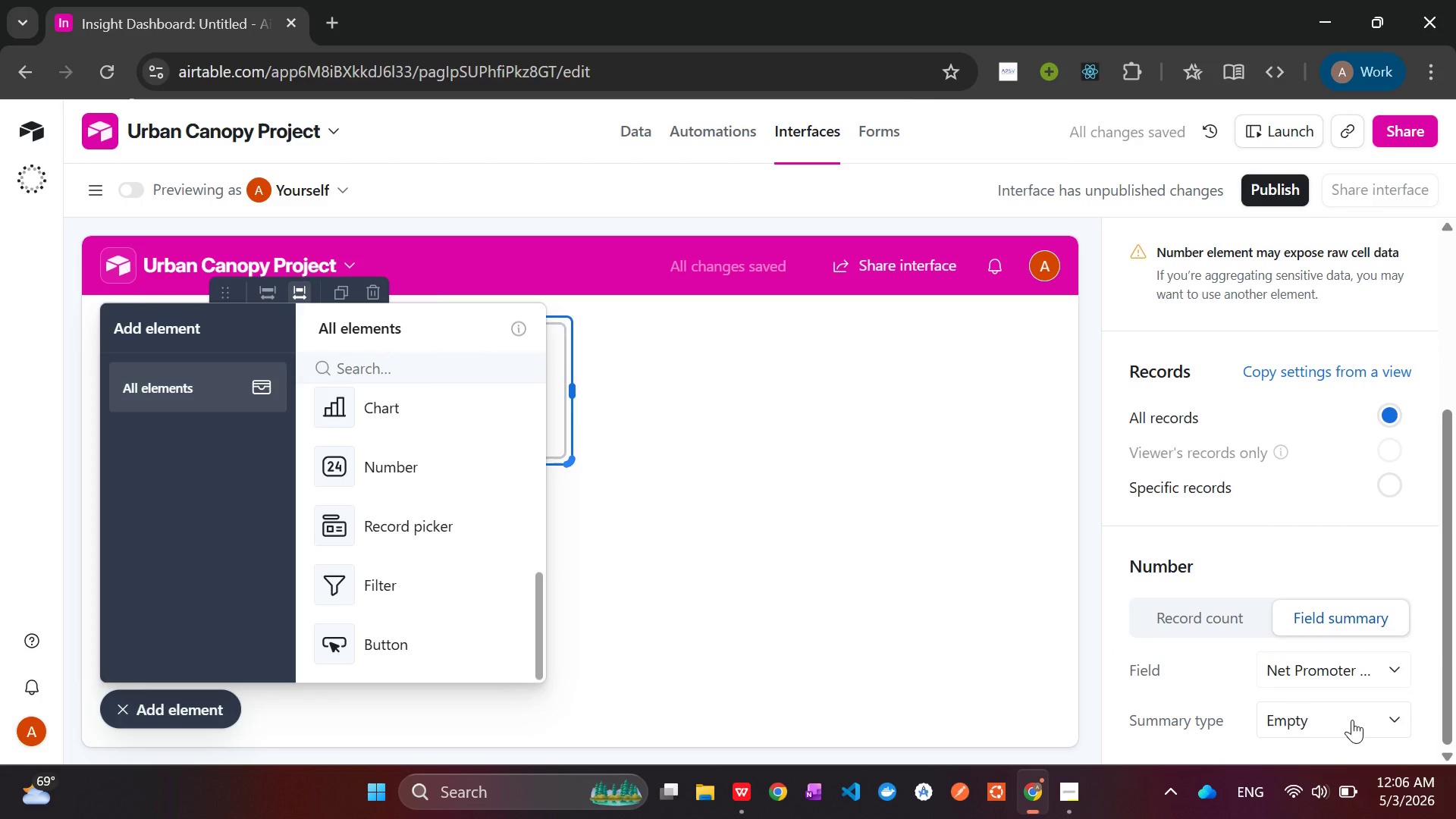 
left_click([1352, 720])
 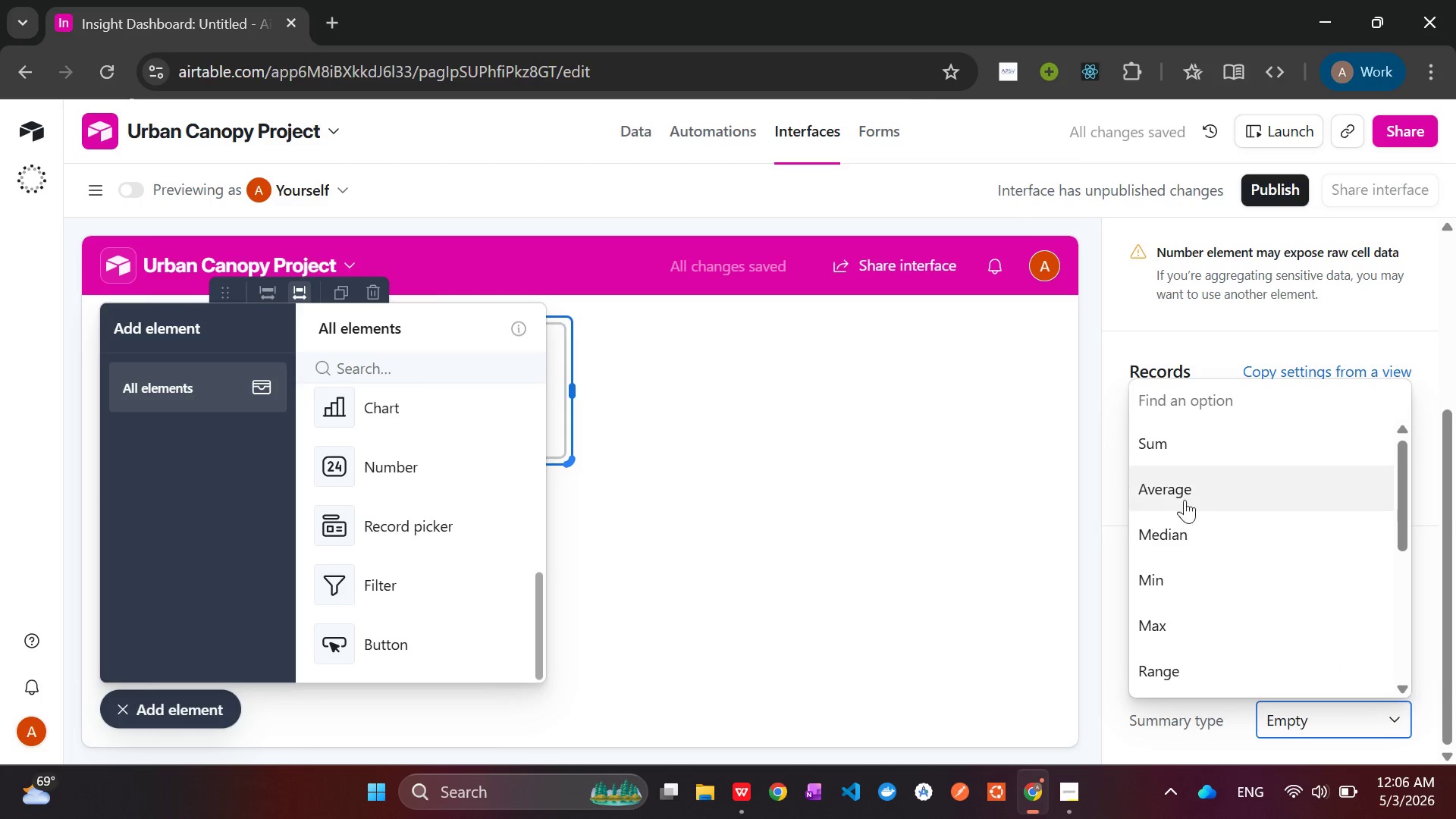 
left_click([1178, 489])
 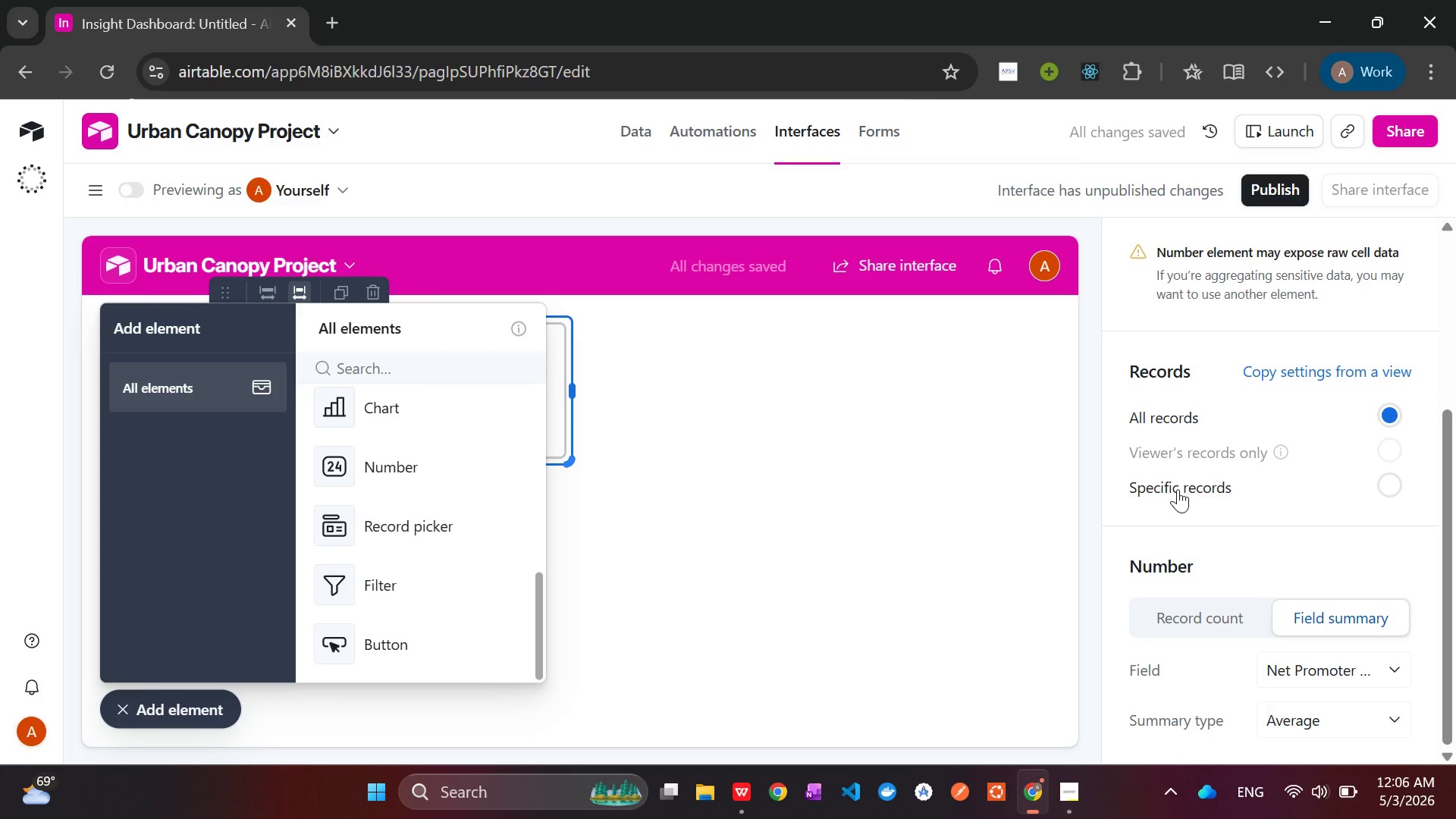 
wait(8.44)
 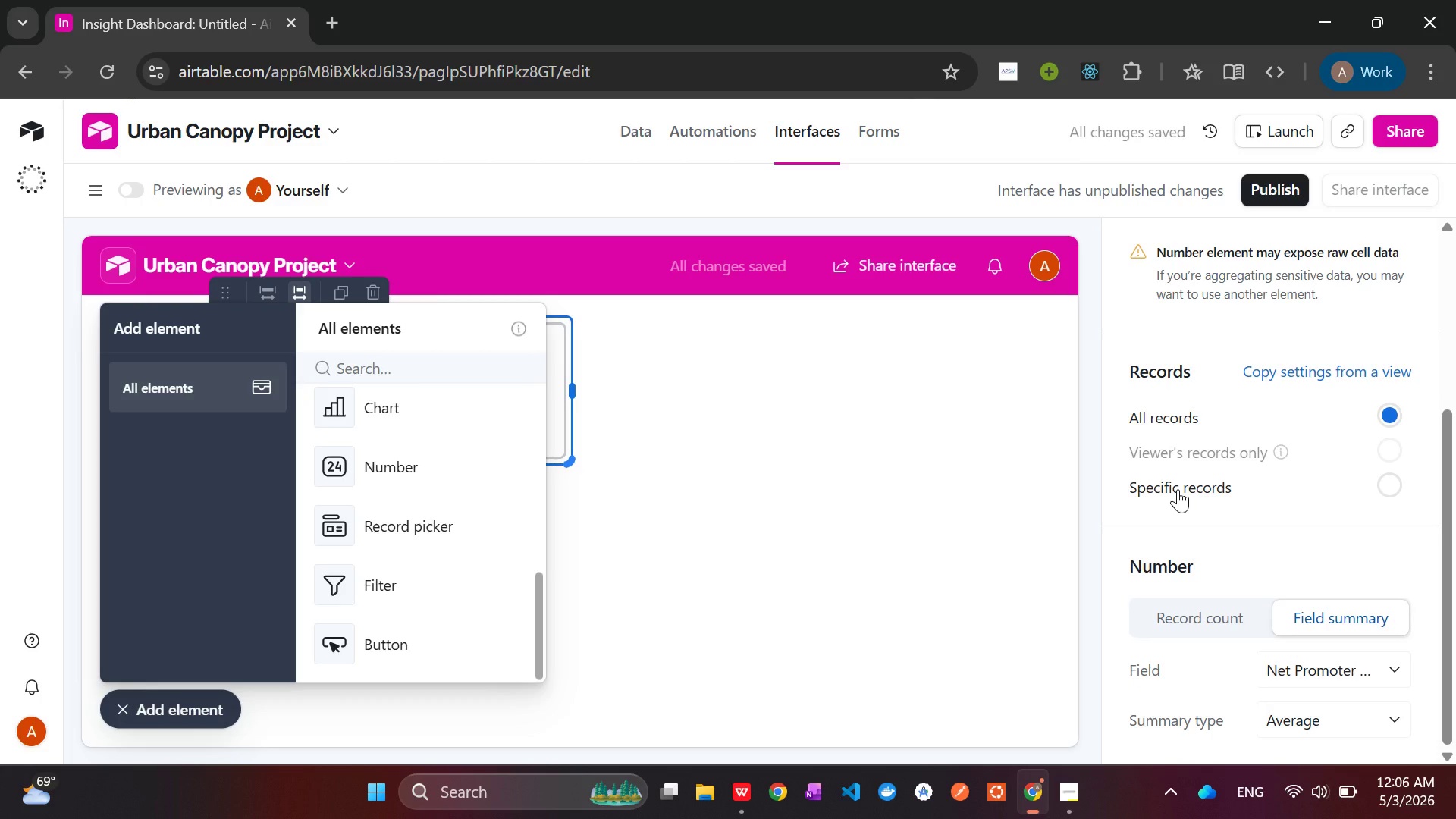 
left_click([721, 602])
 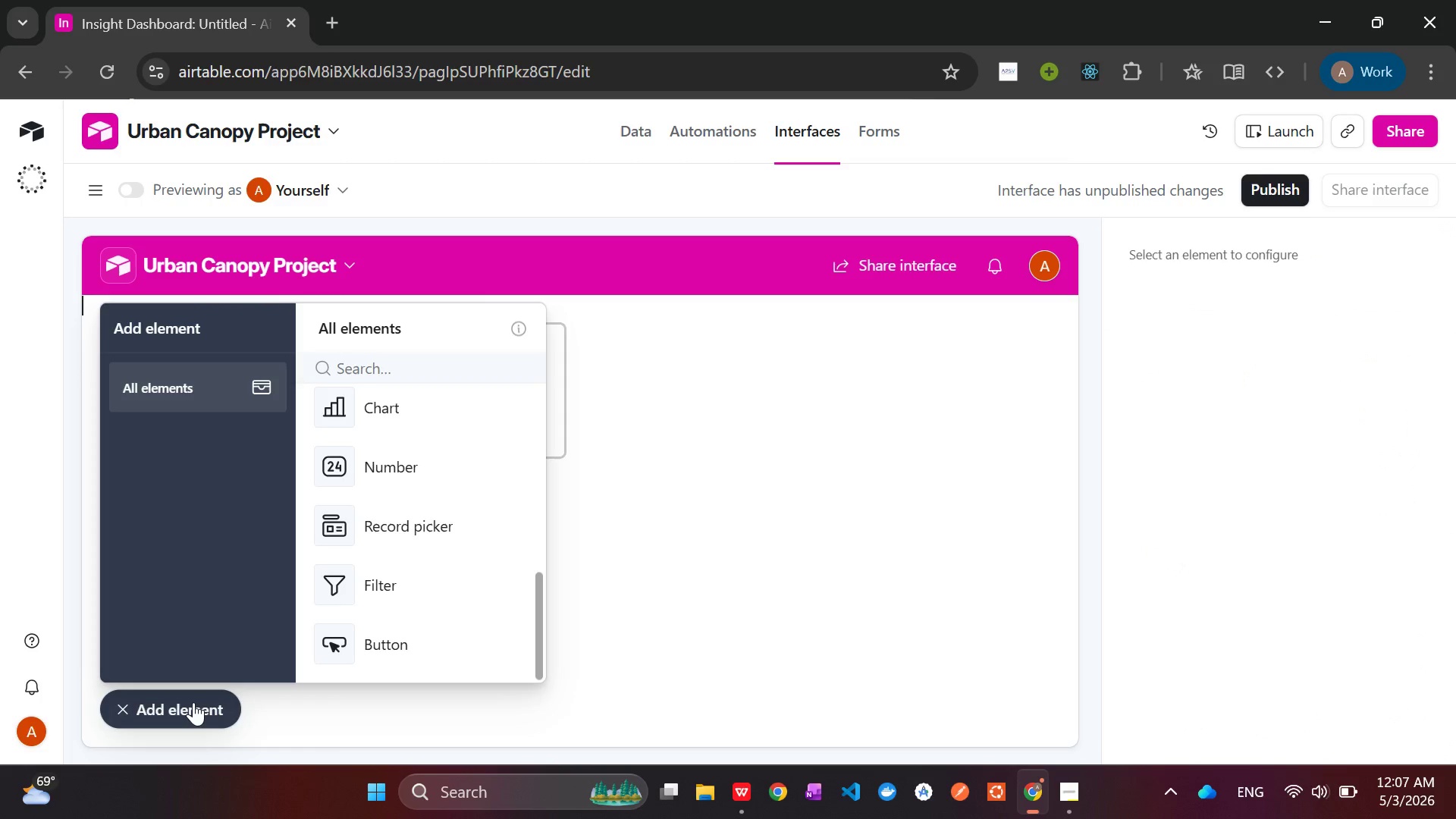 
left_click([193, 702])
 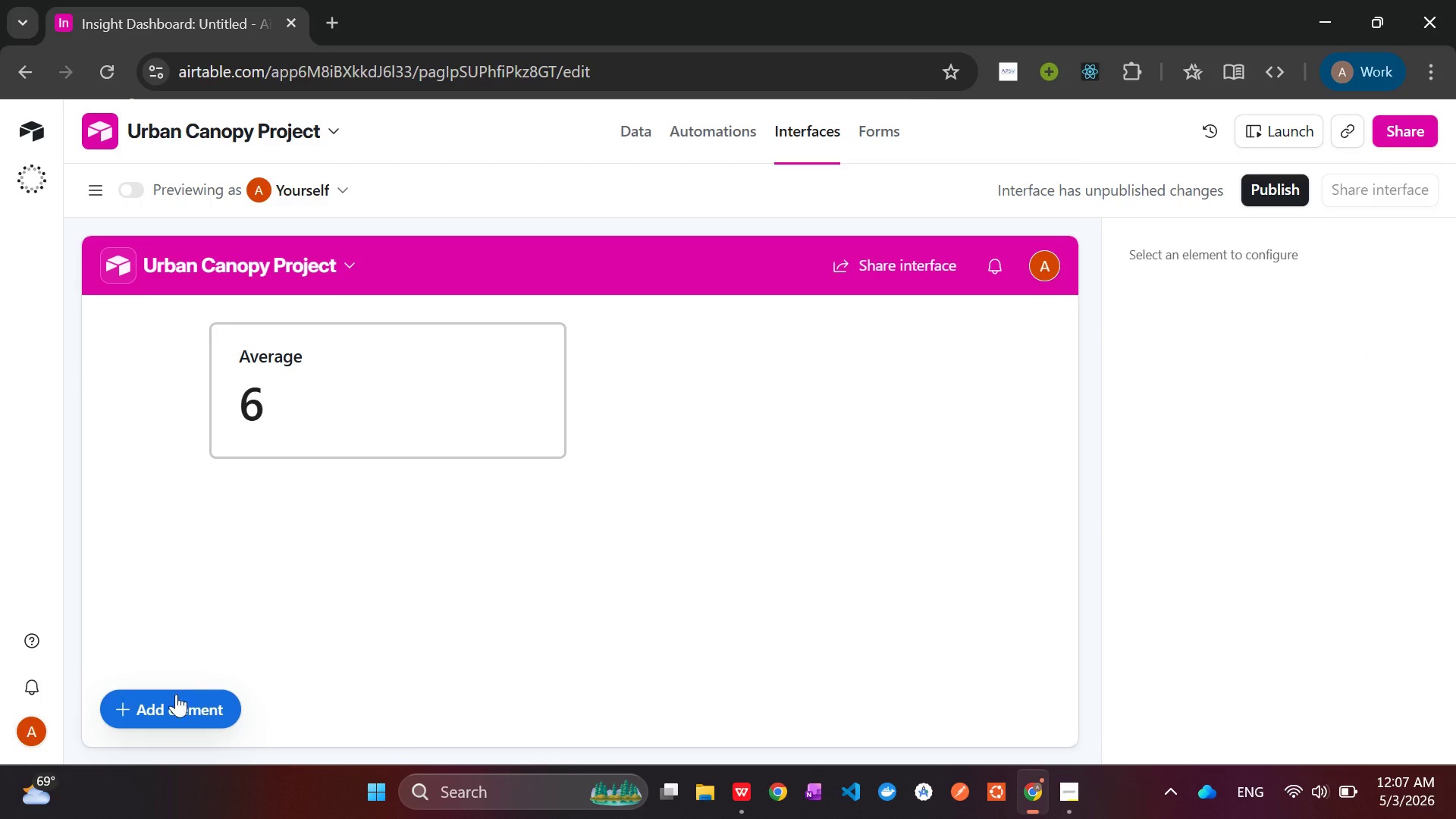 
left_click([173, 708])
 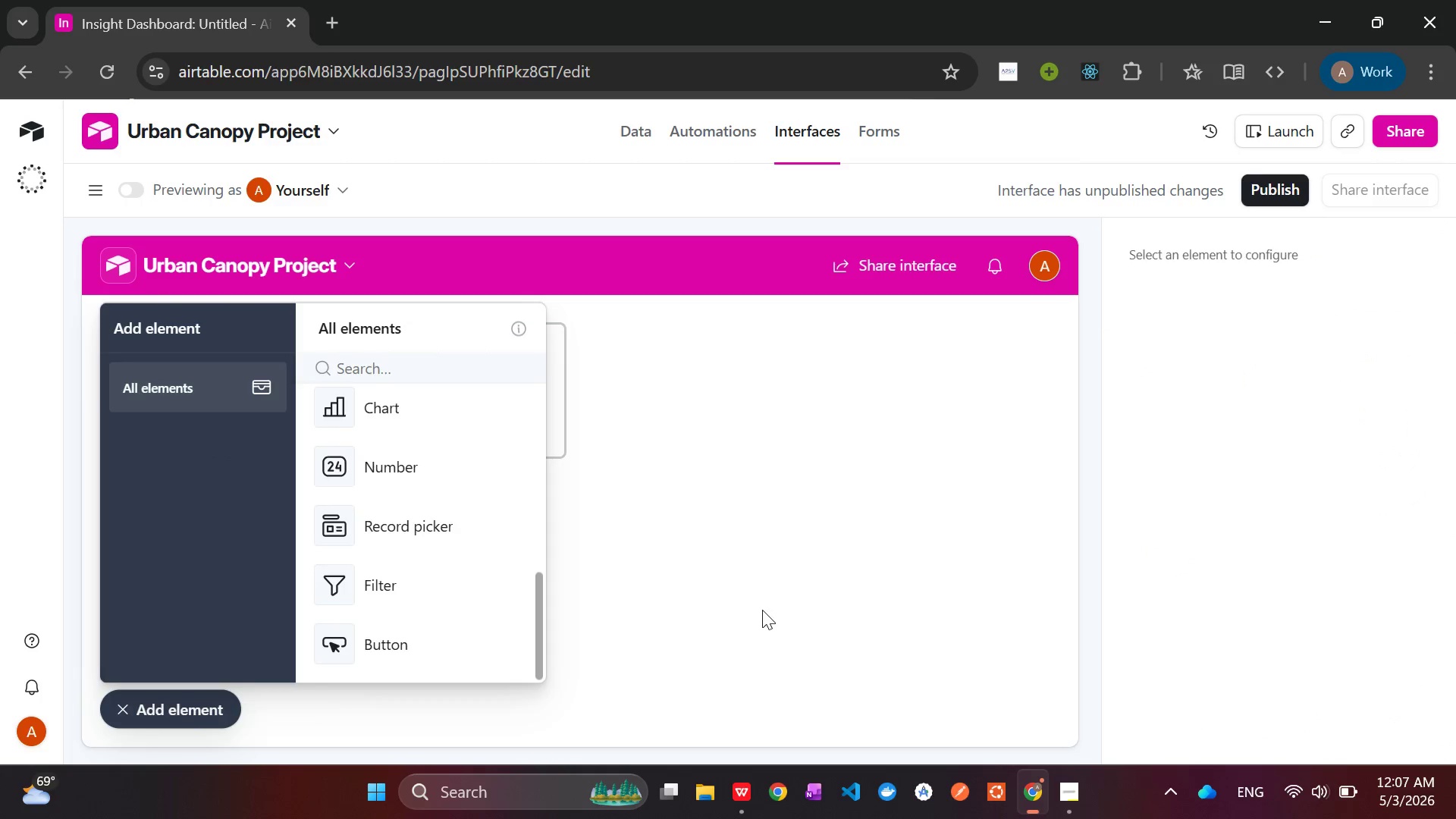 
left_click([762, 610])
 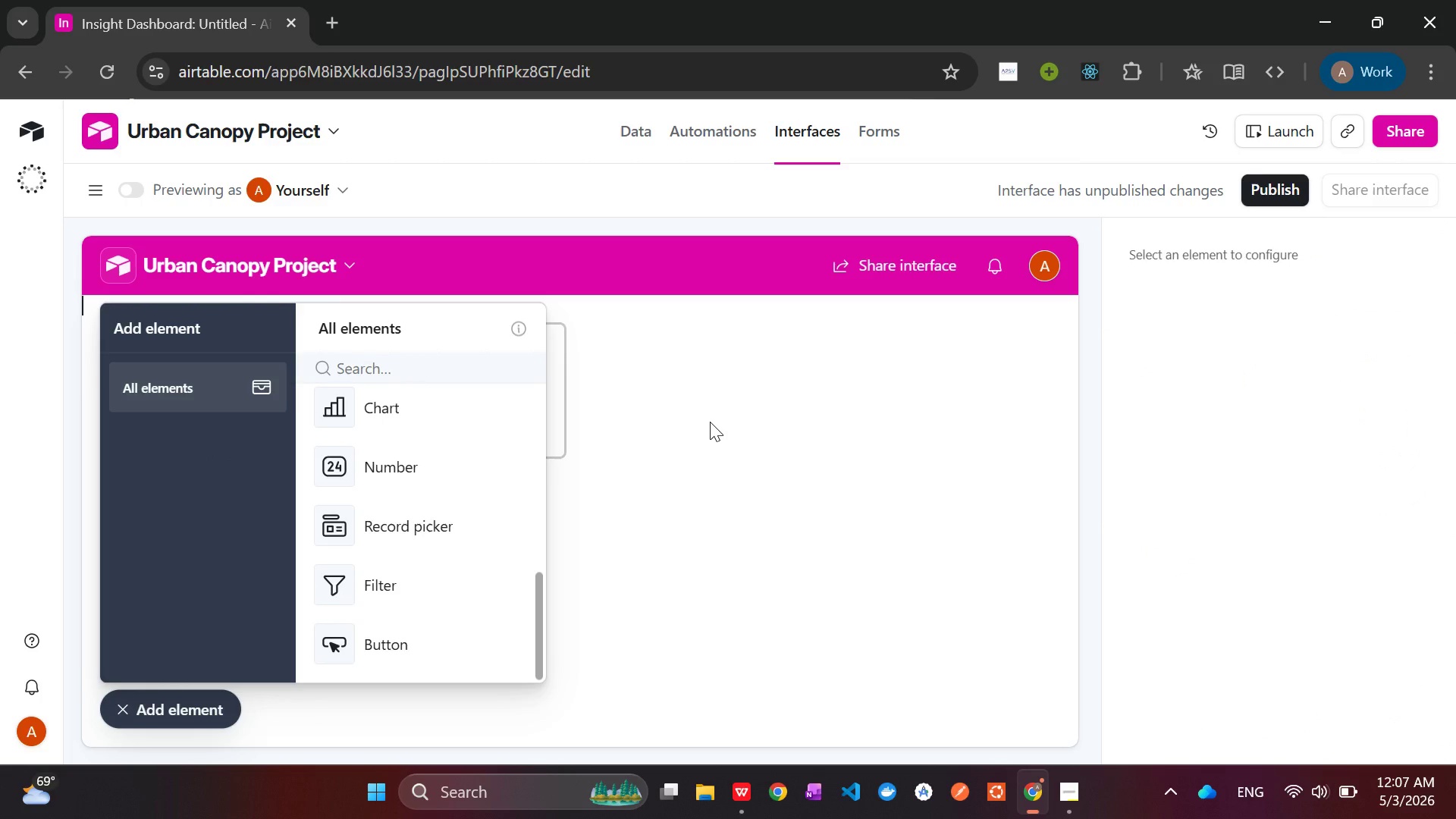 
left_click([710, 422])
 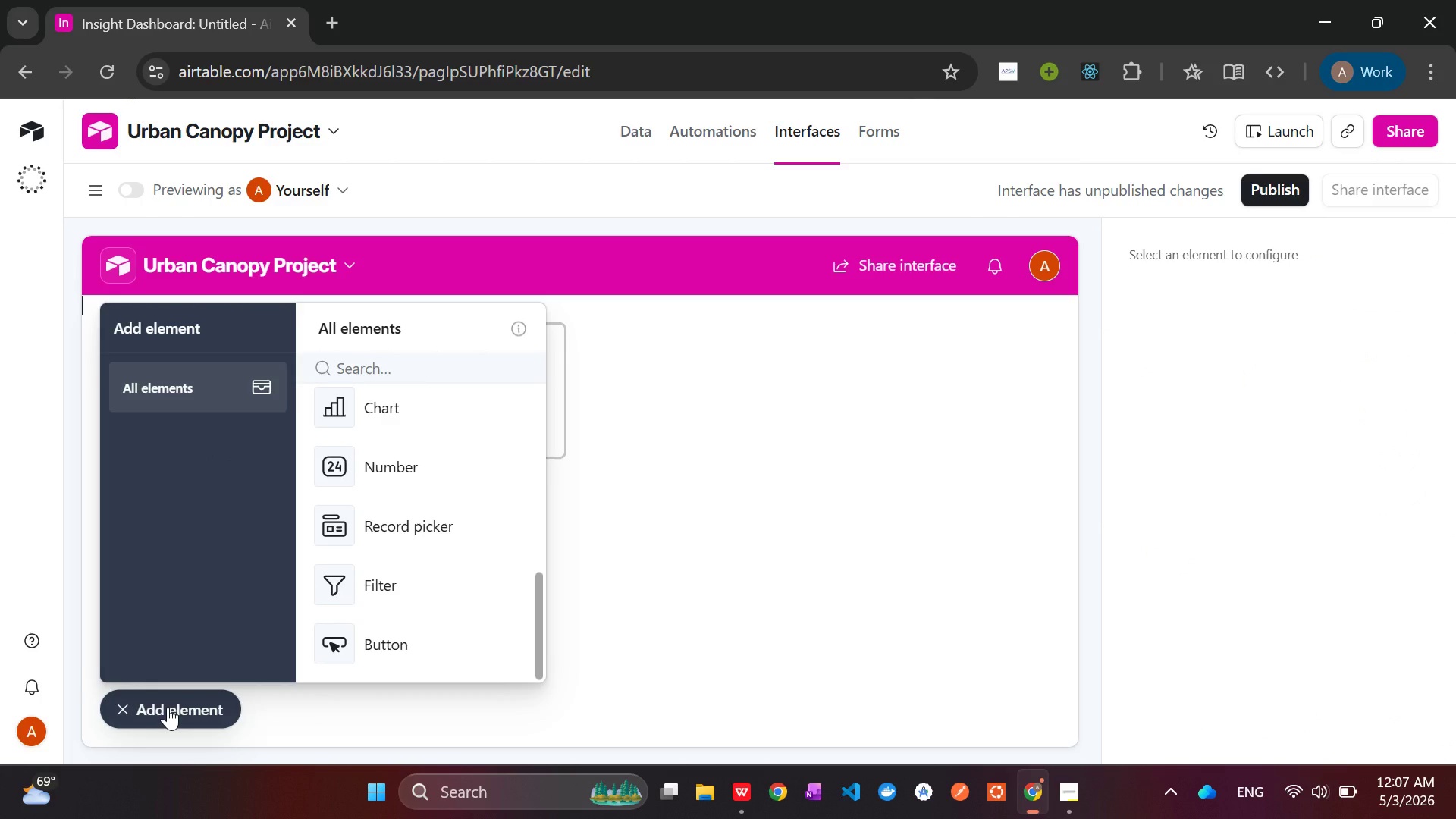 
left_click([168, 707])
 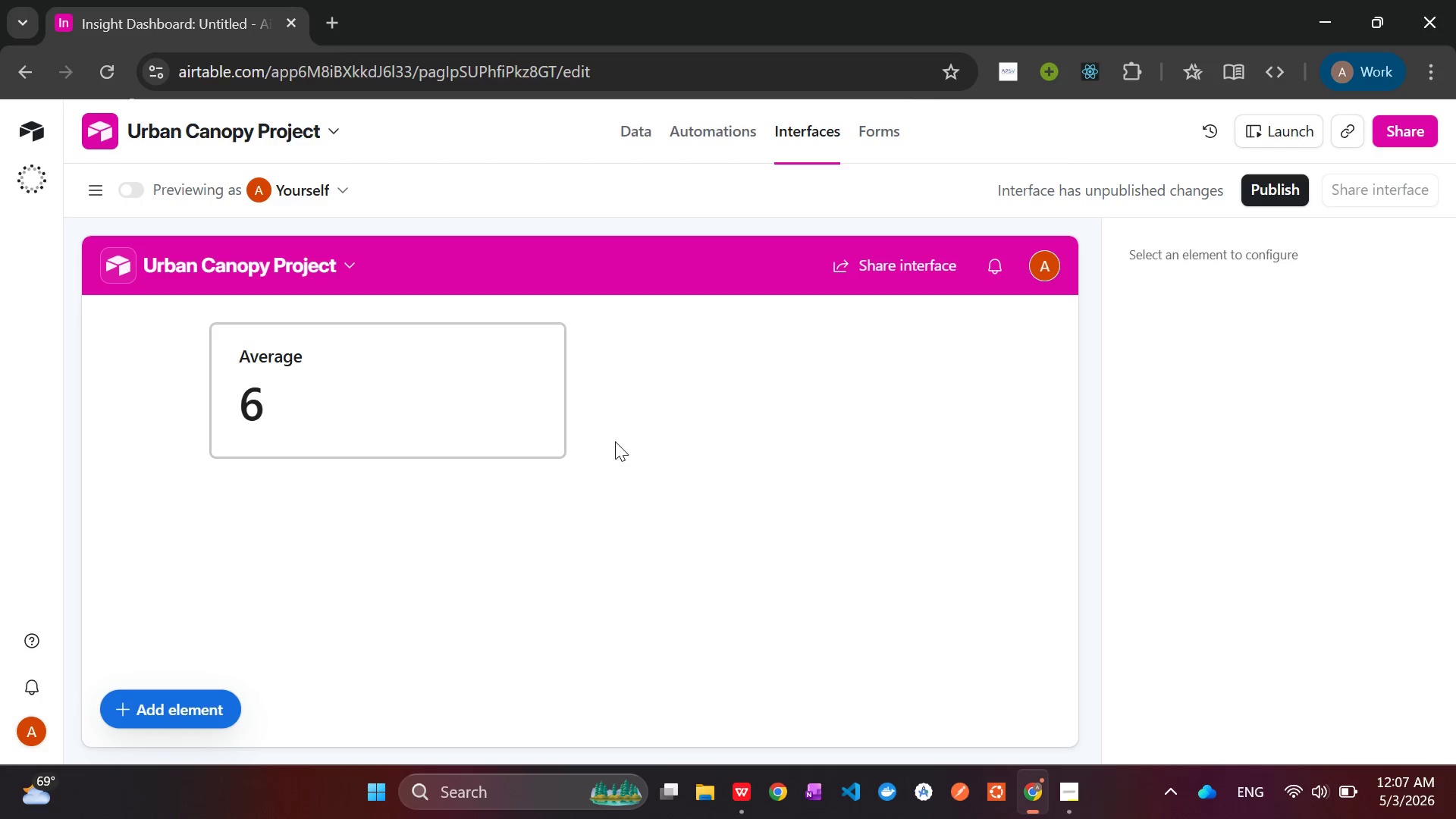 
wait(5.64)
 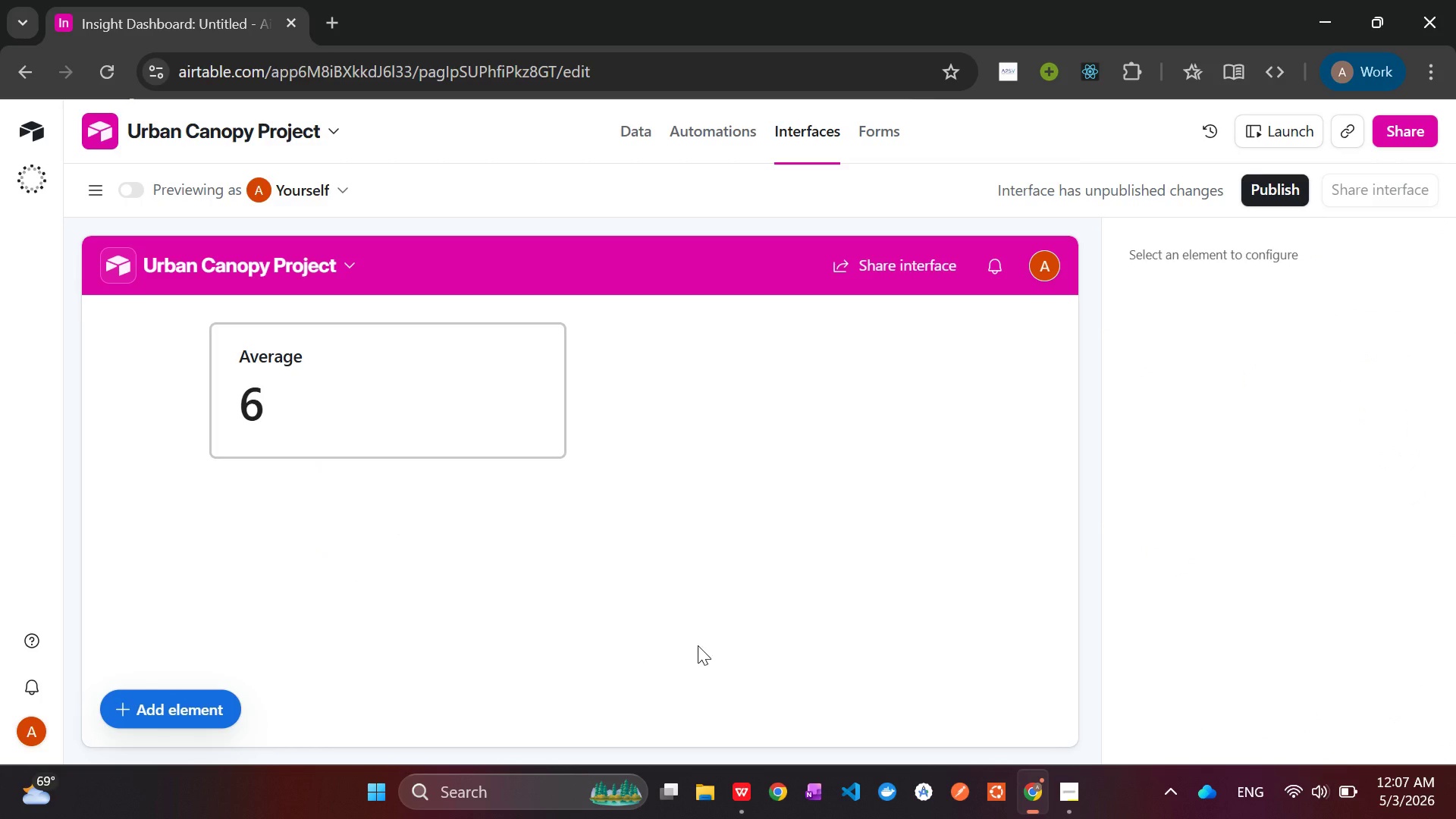 
left_click([409, 394])
 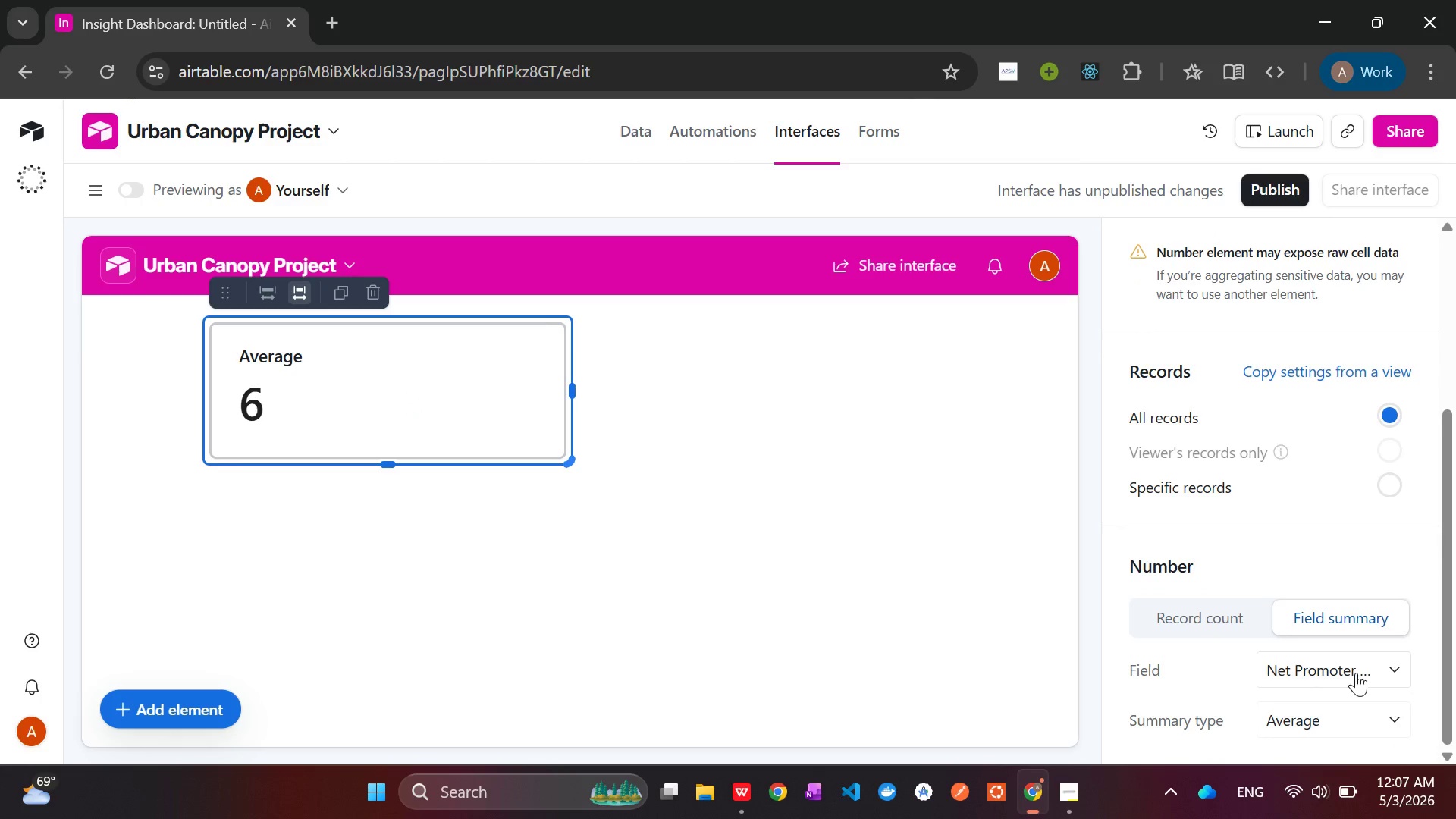 
left_click([1366, 666])
 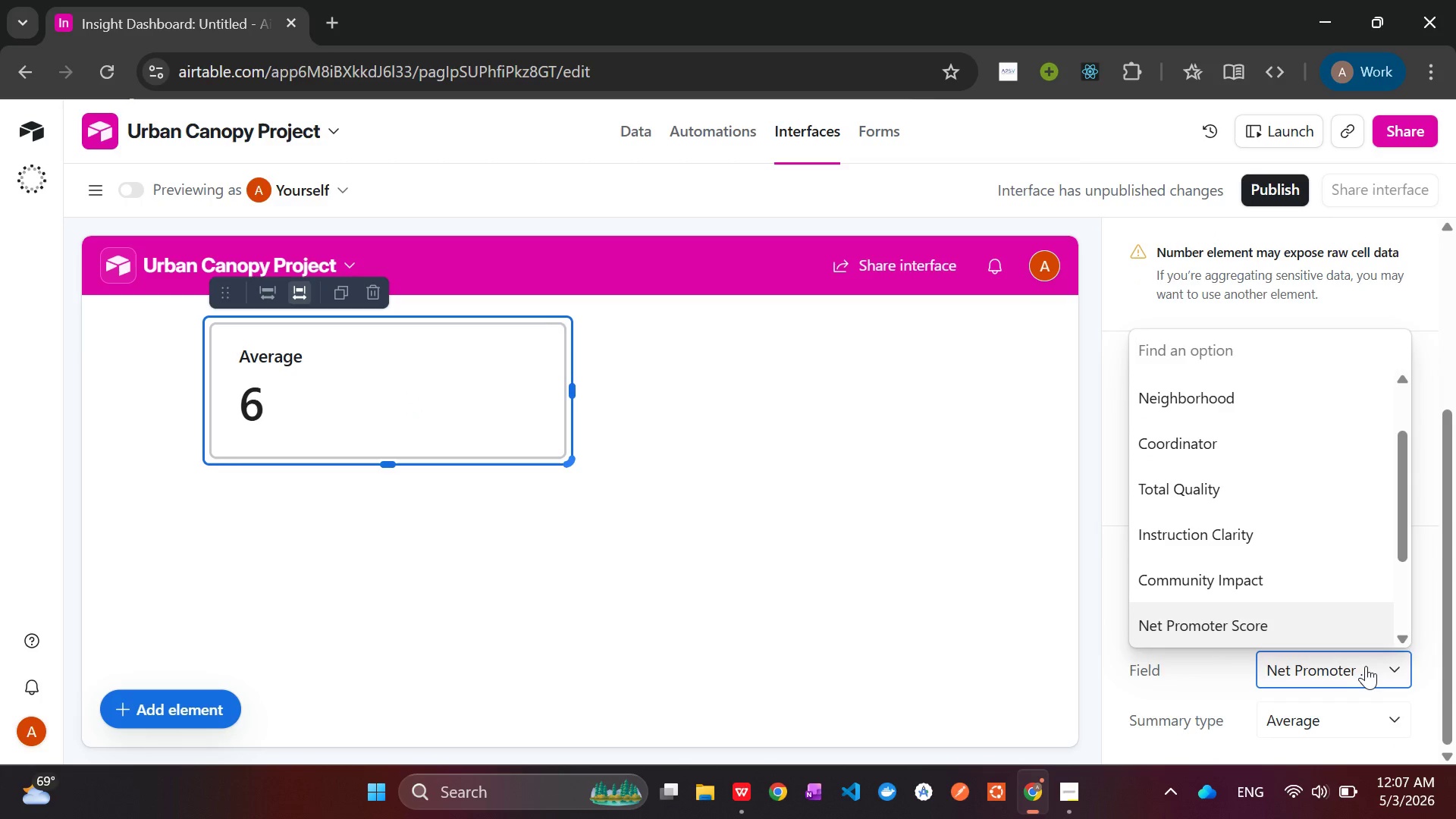 
left_click([1366, 666])
 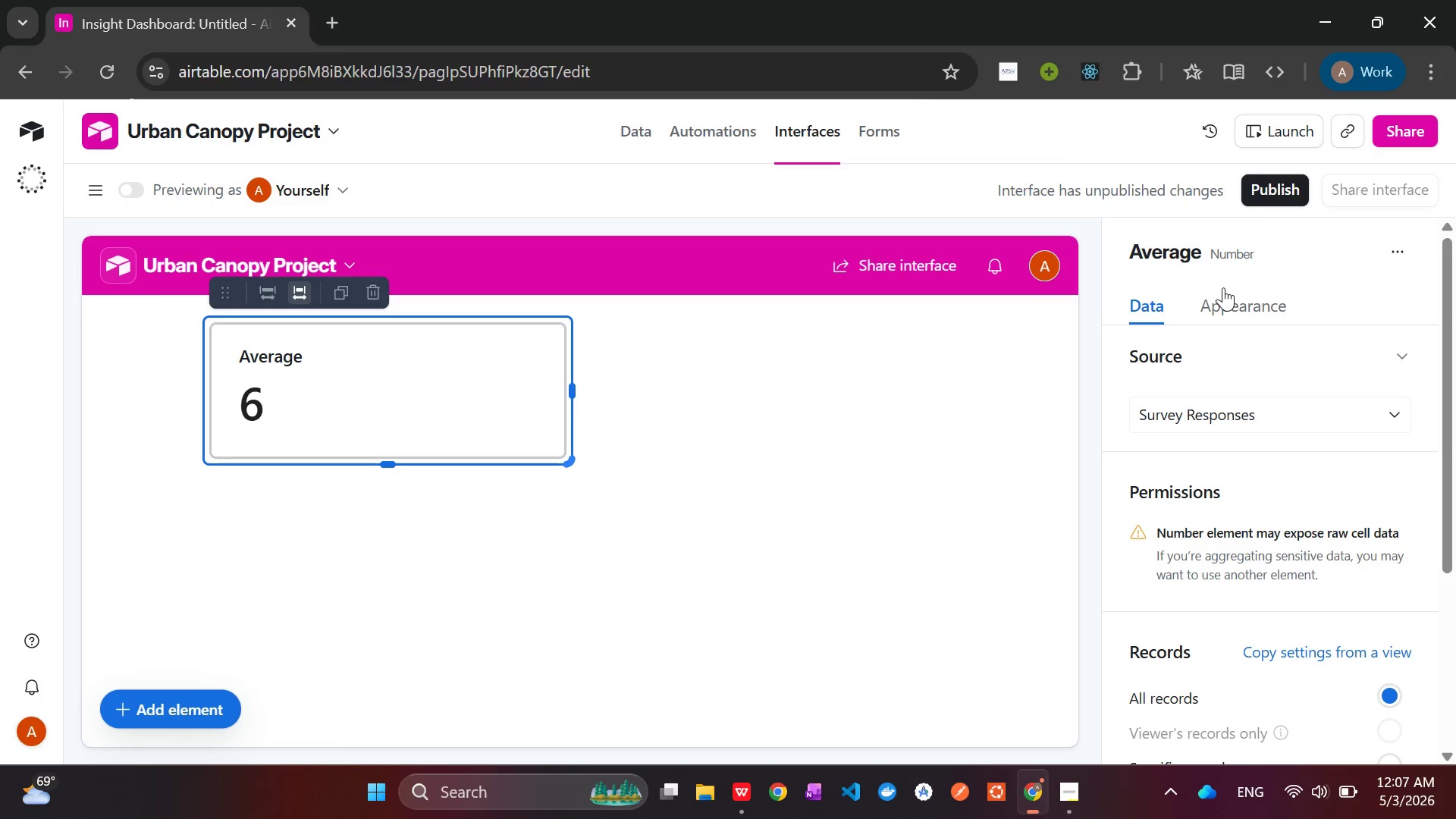 
double_click([1179, 243])
 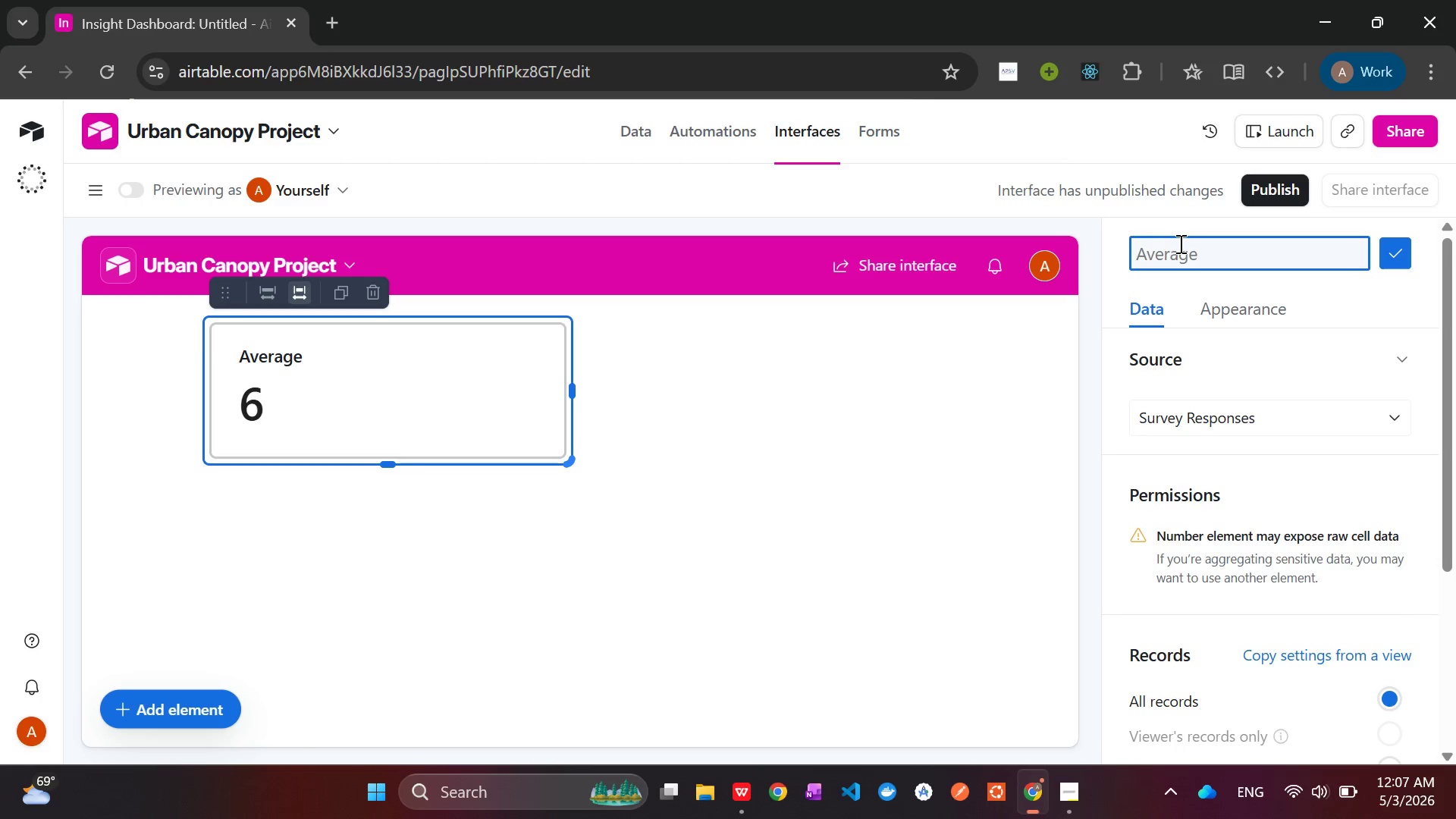 
key(Backspace)
type(Net Promoter Score)
 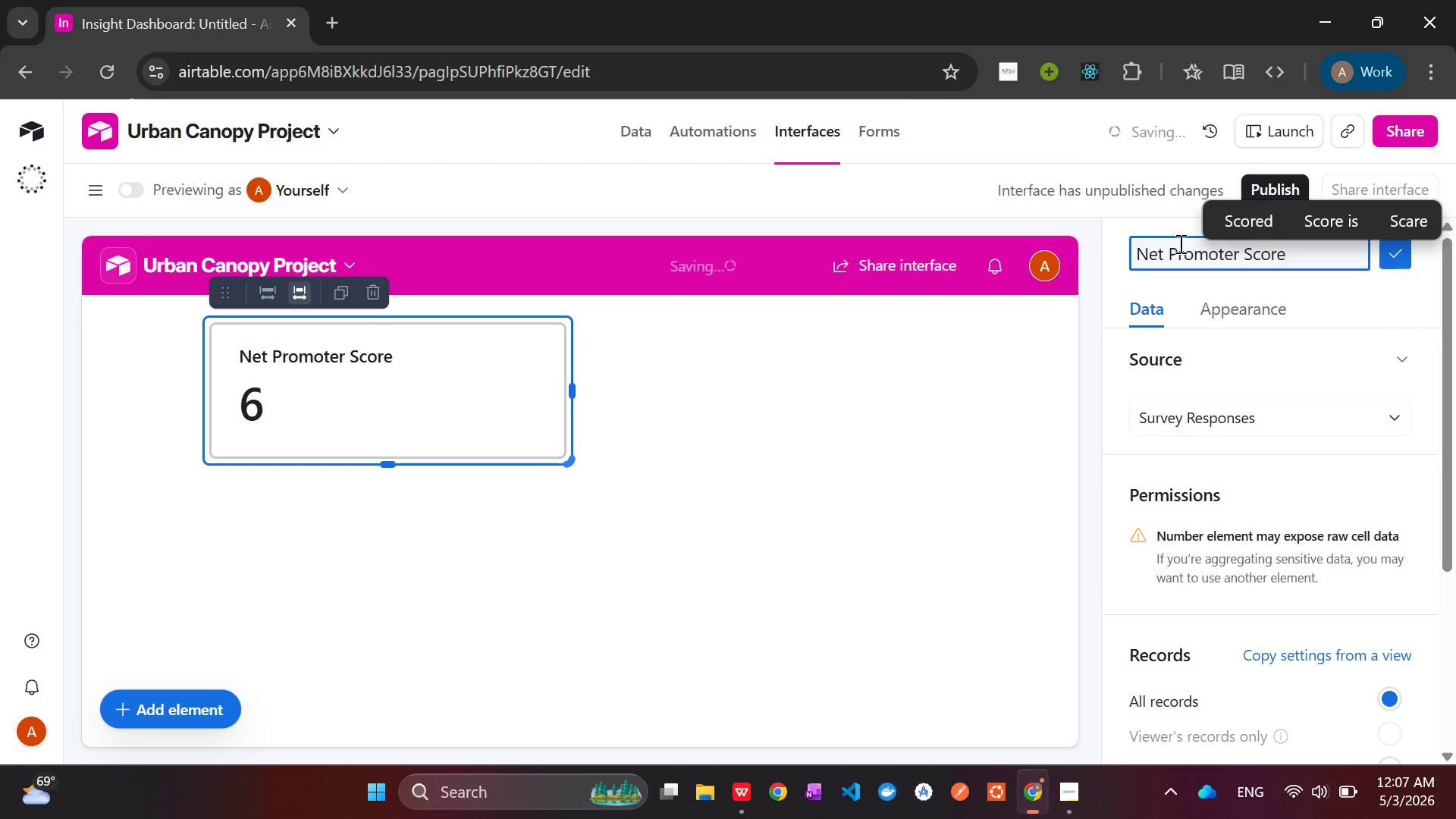 
left_click([1235, 300])
 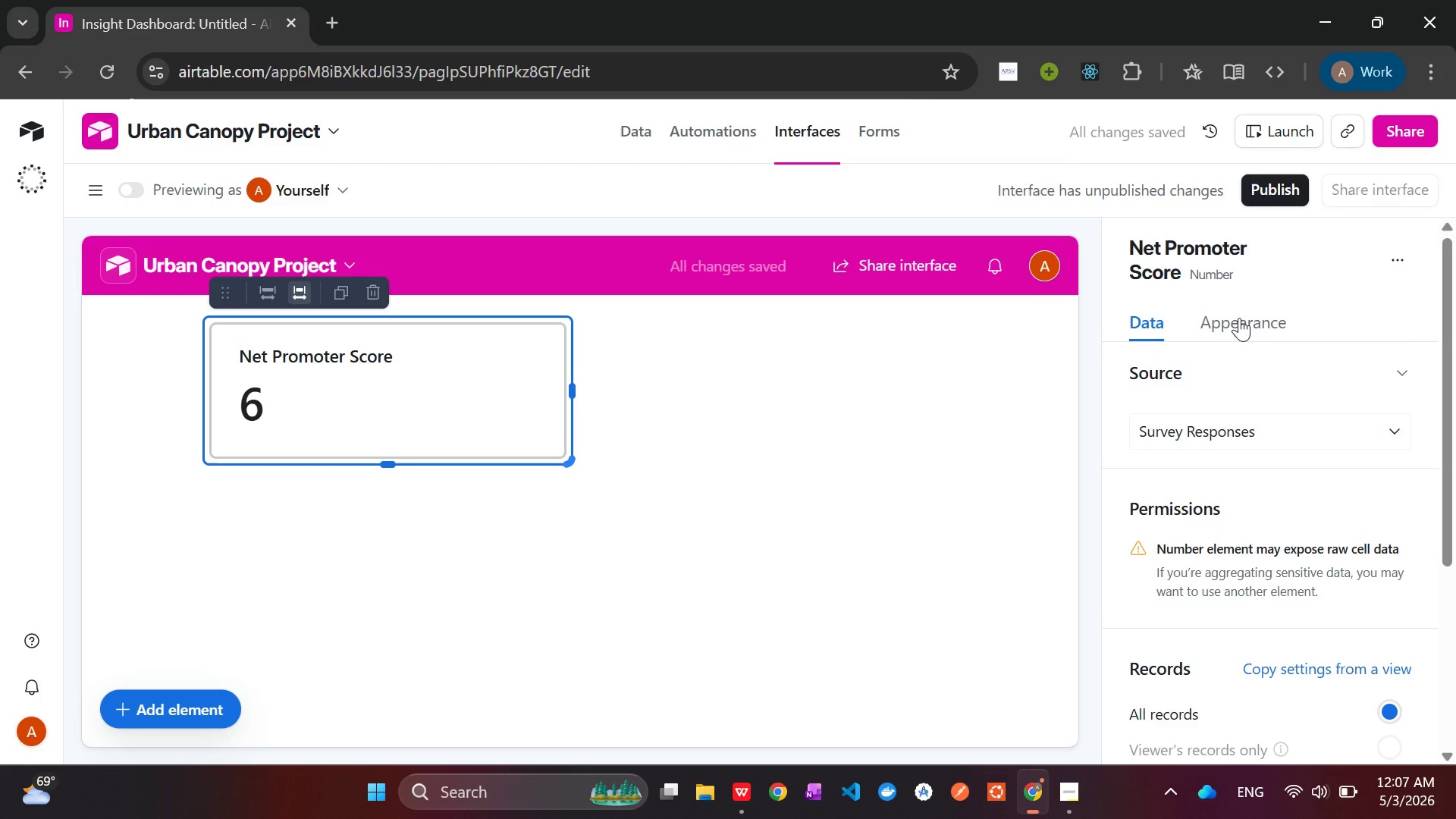 
left_click([1239, 318])
 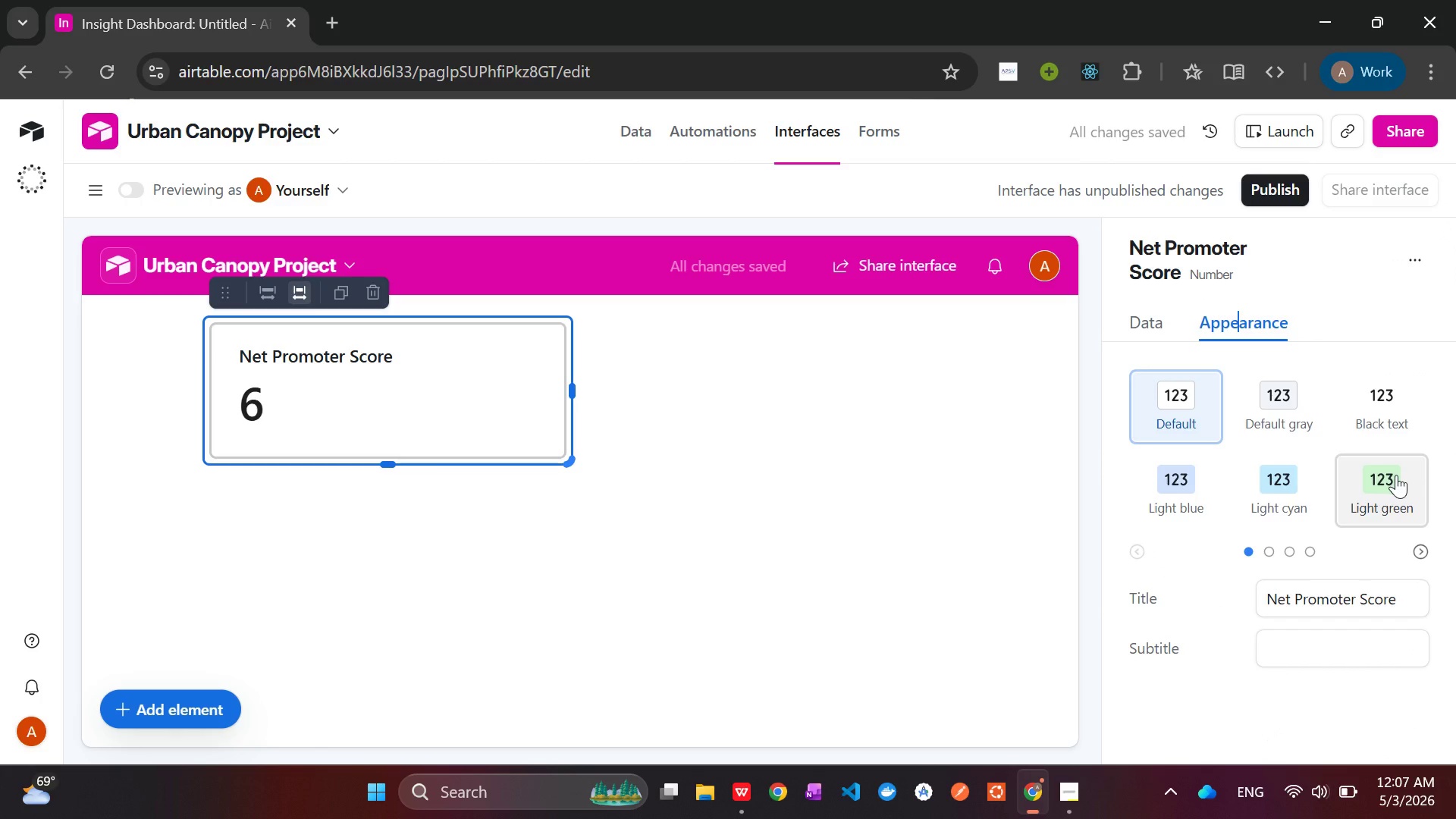 
left_click([1396, 475])
 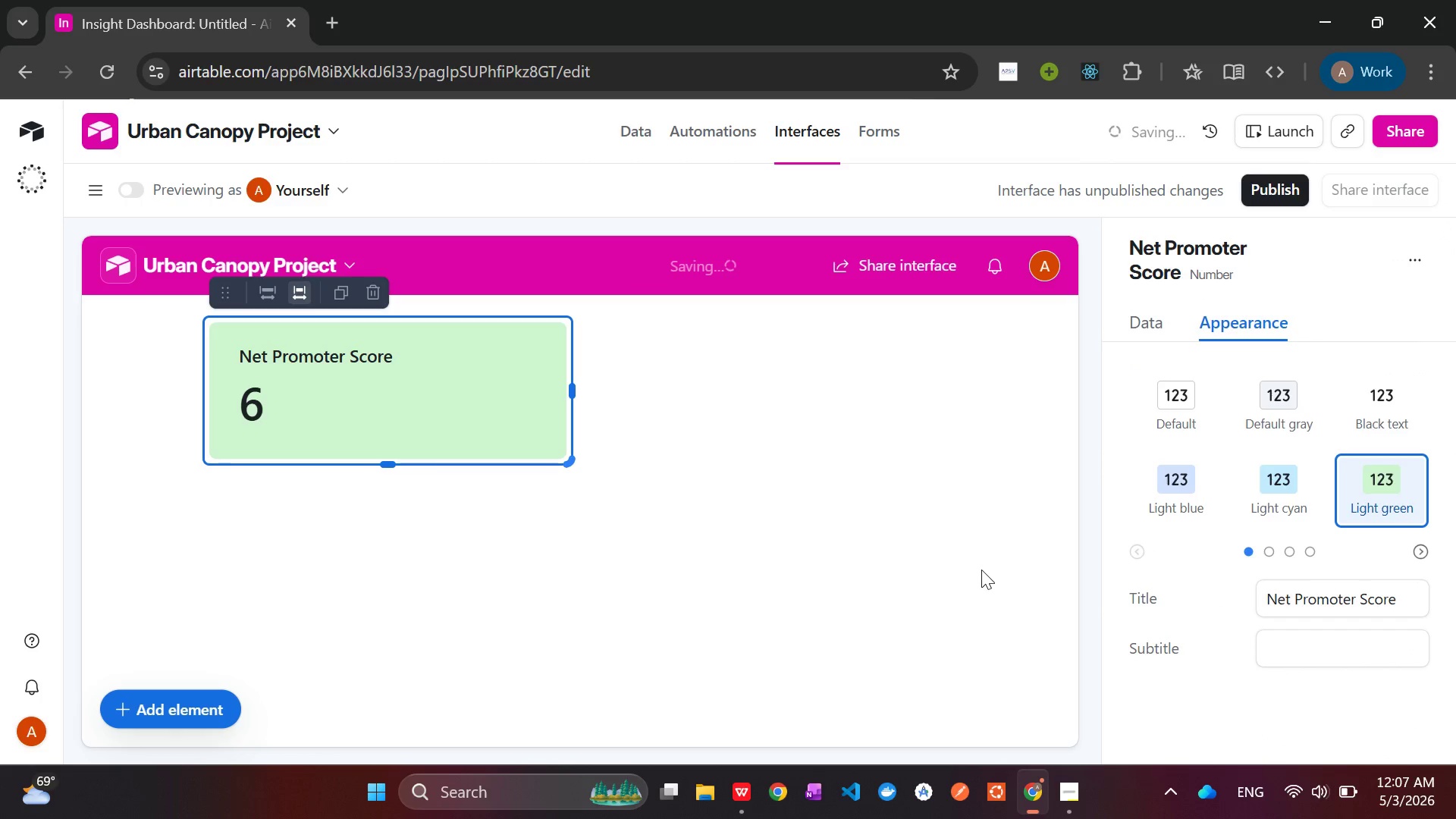 
left_click([957, 601])
 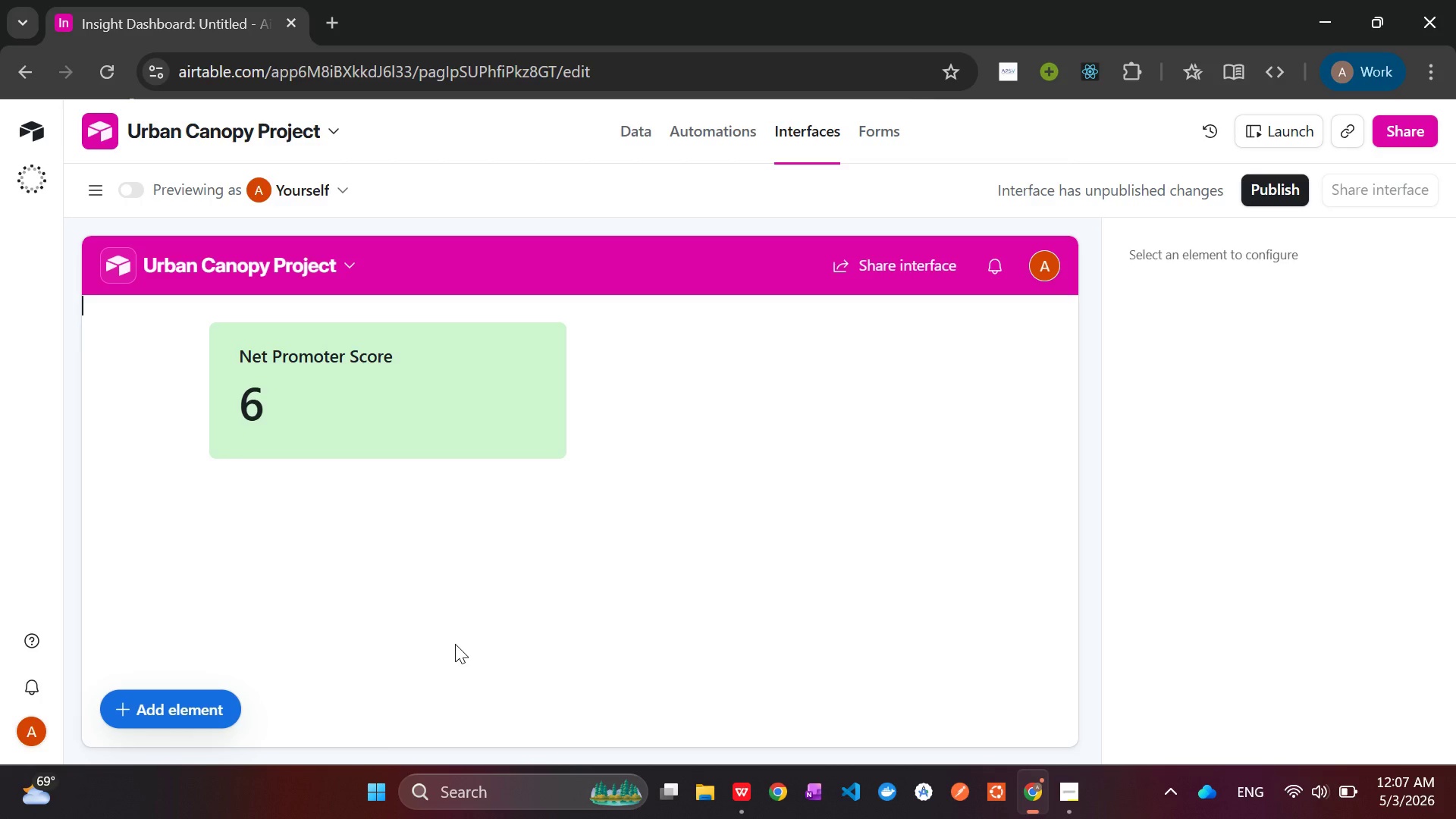 
wait(20.95)
 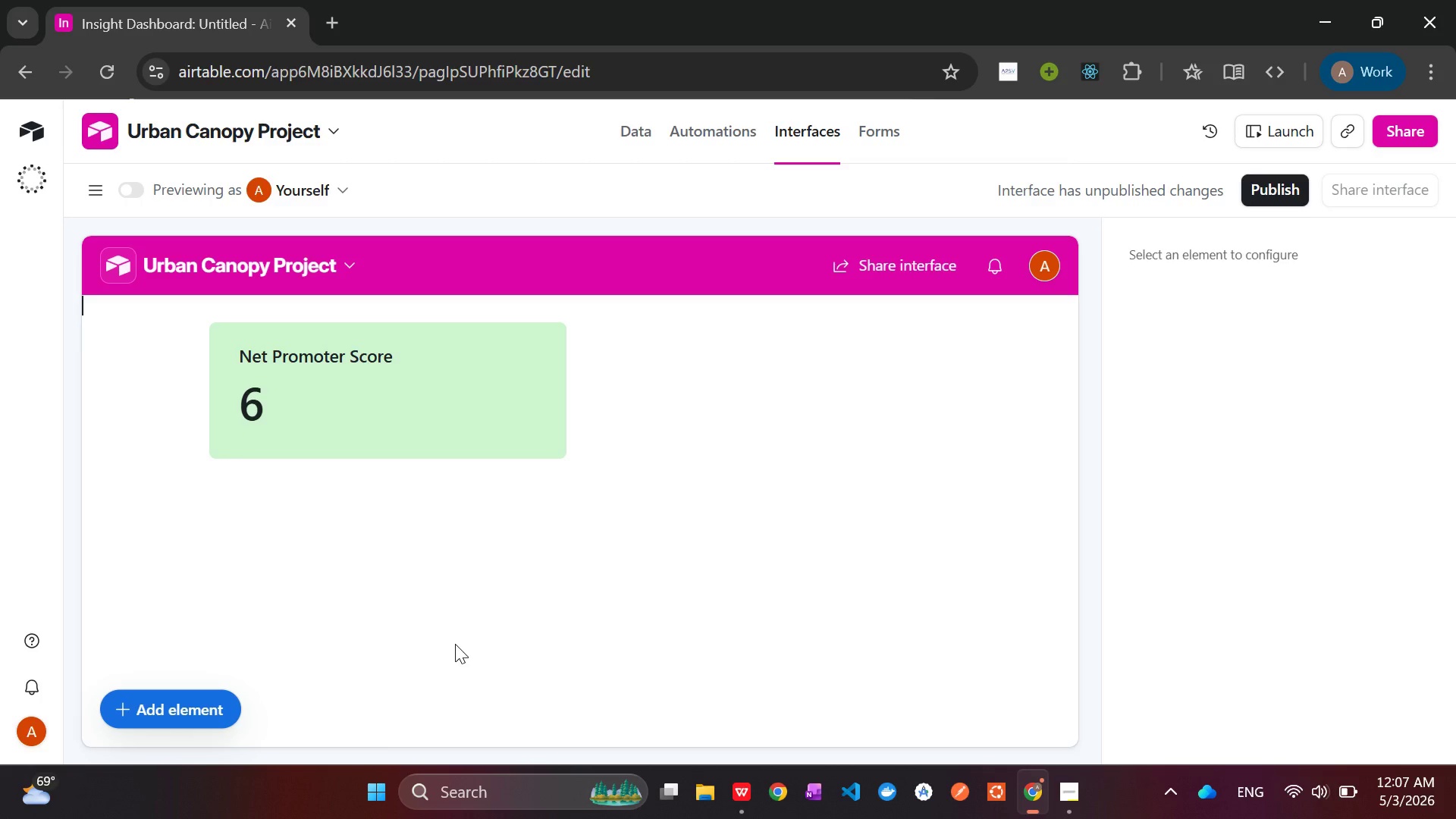 
left_click([161, 710])
 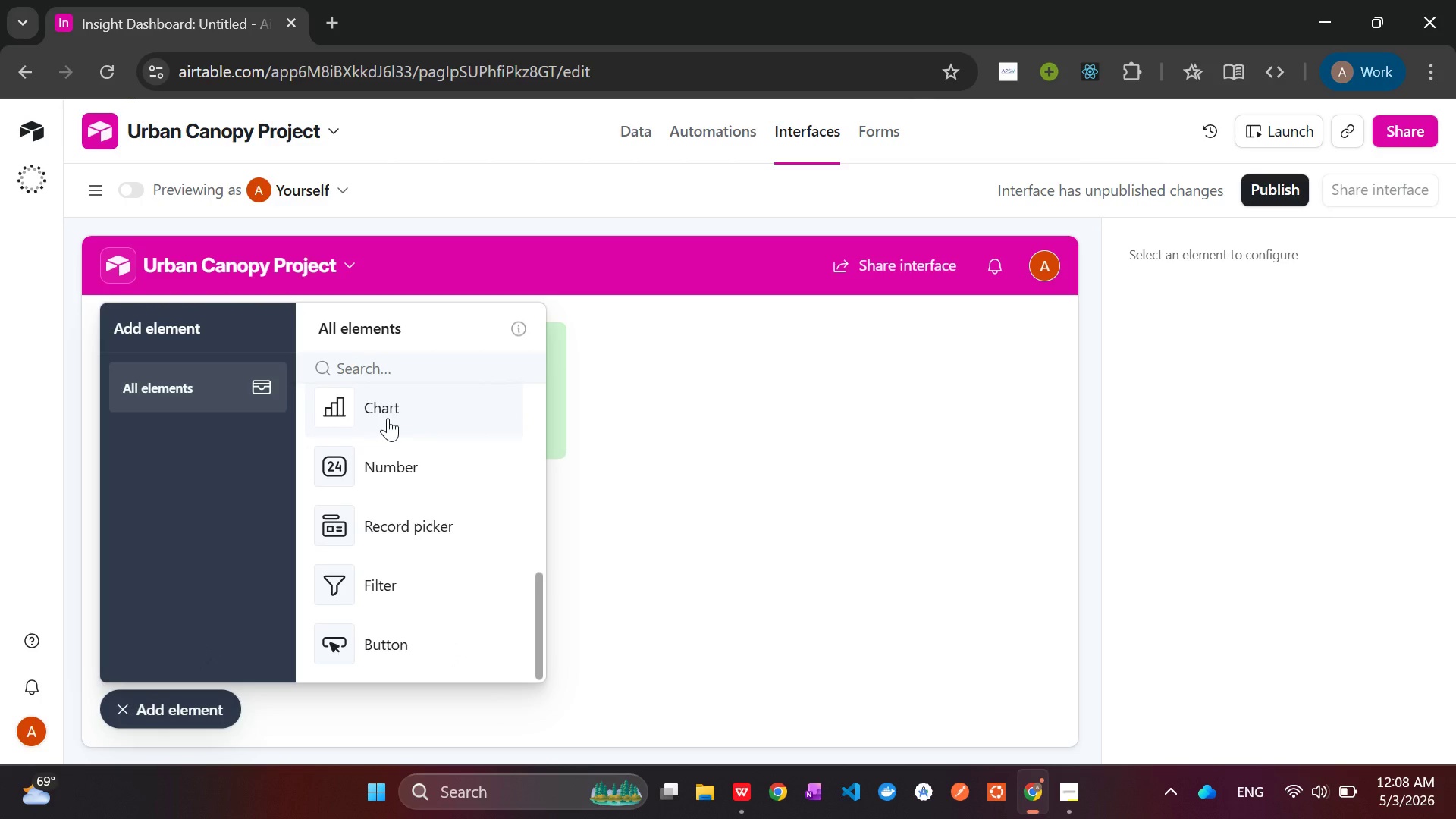 
left_click([388, 418])
 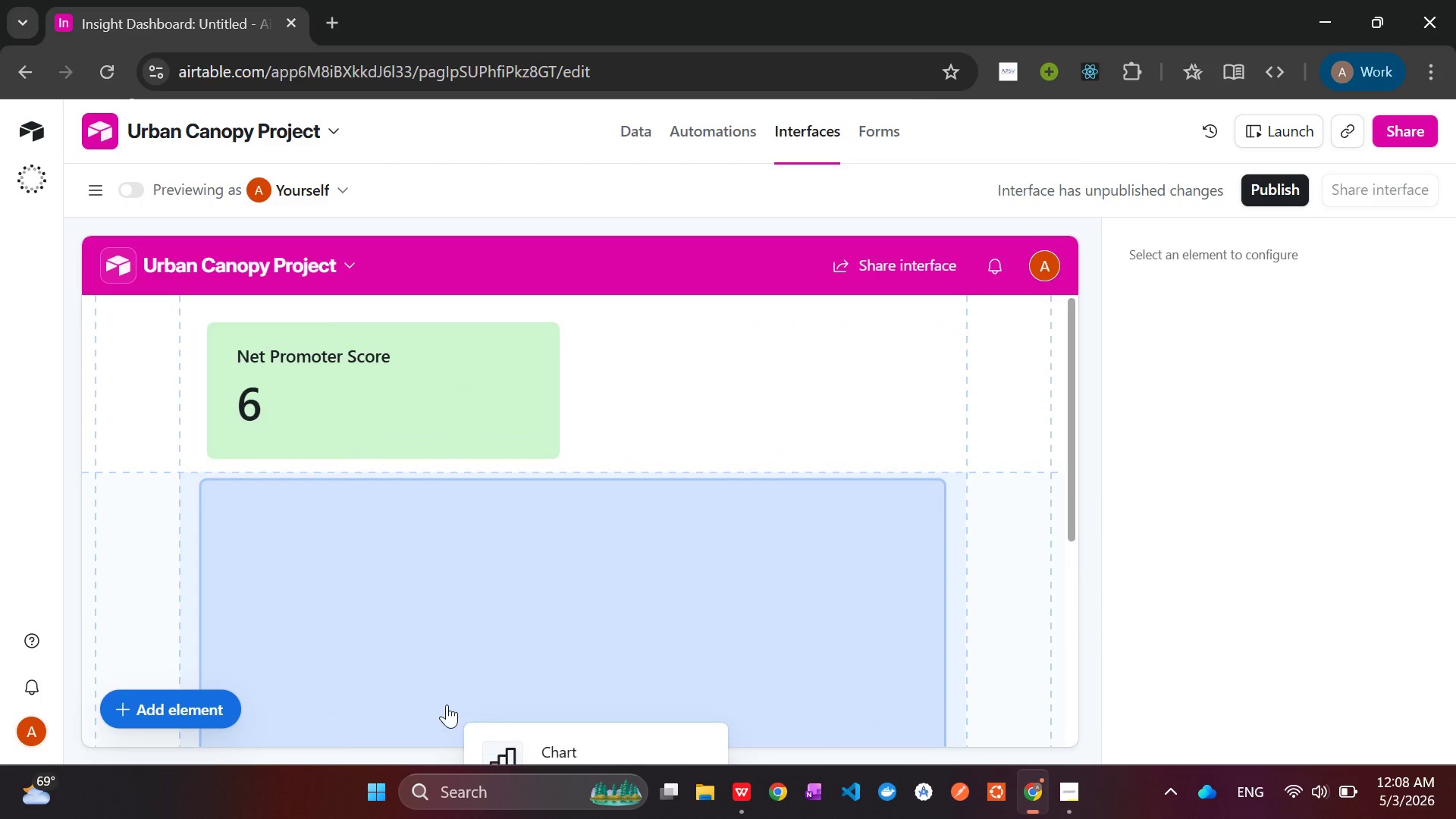 
left_click([447, 704])
 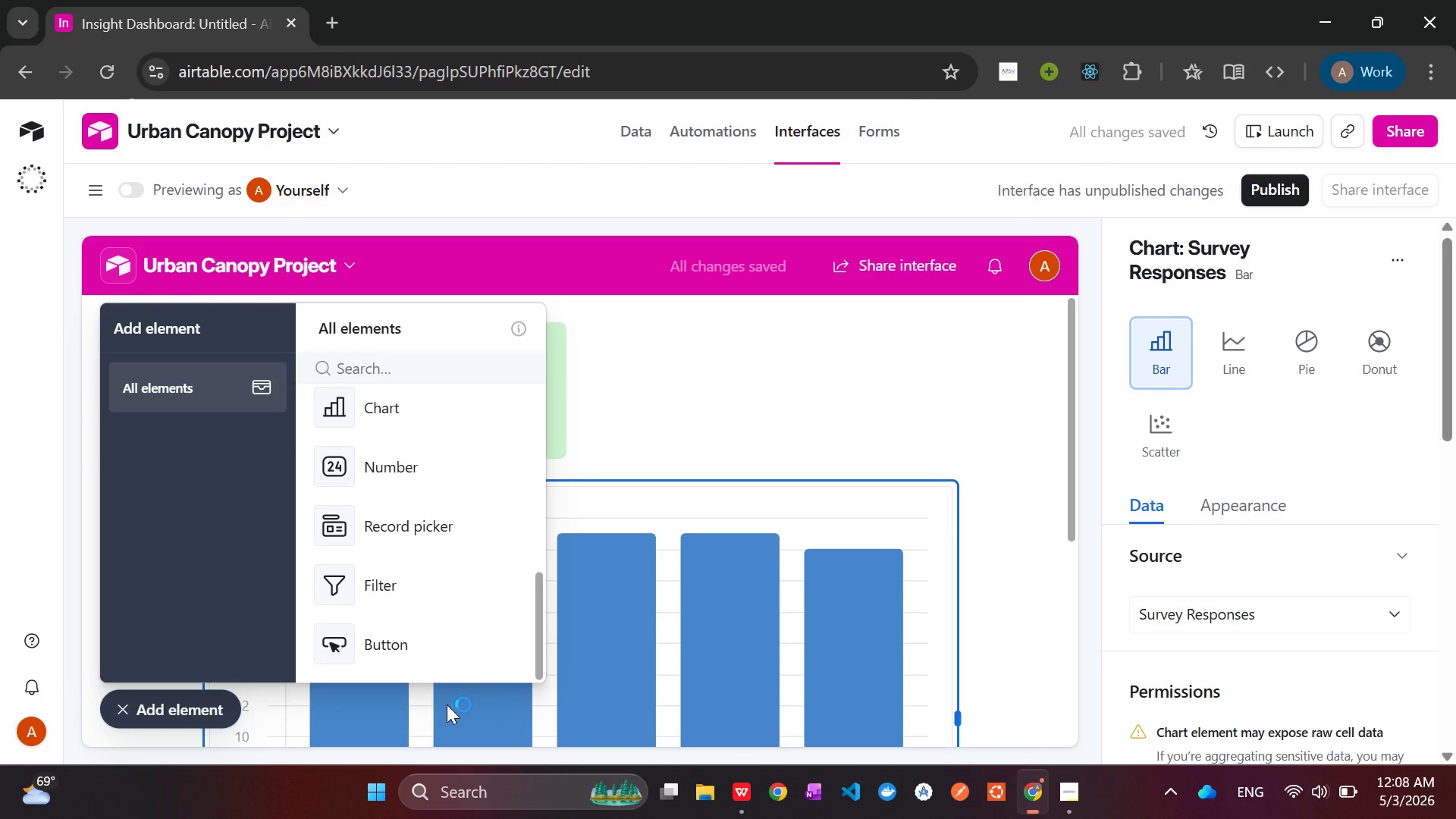 
wait(8.17)
 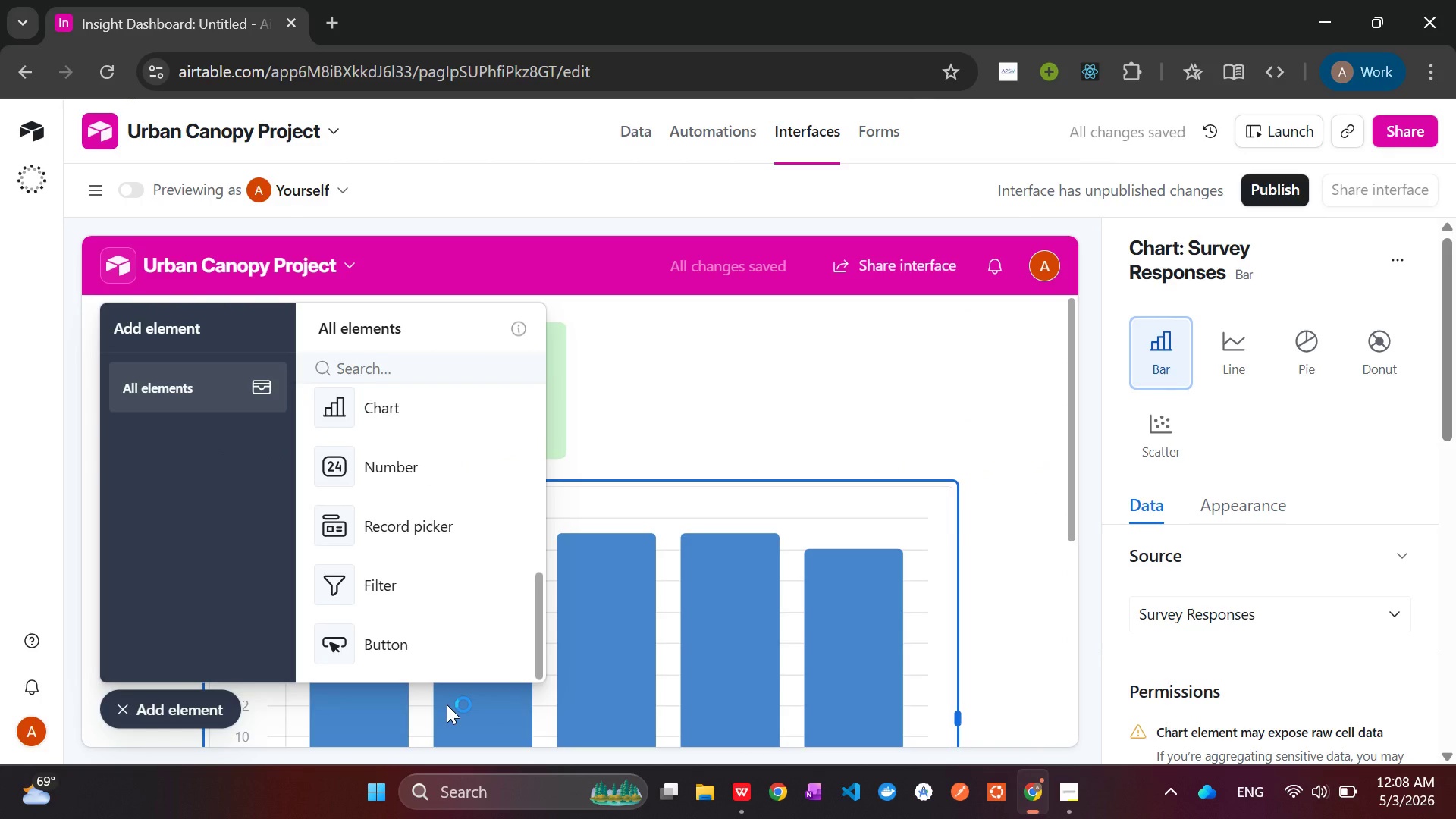 
mouse_move([1299, 513])
 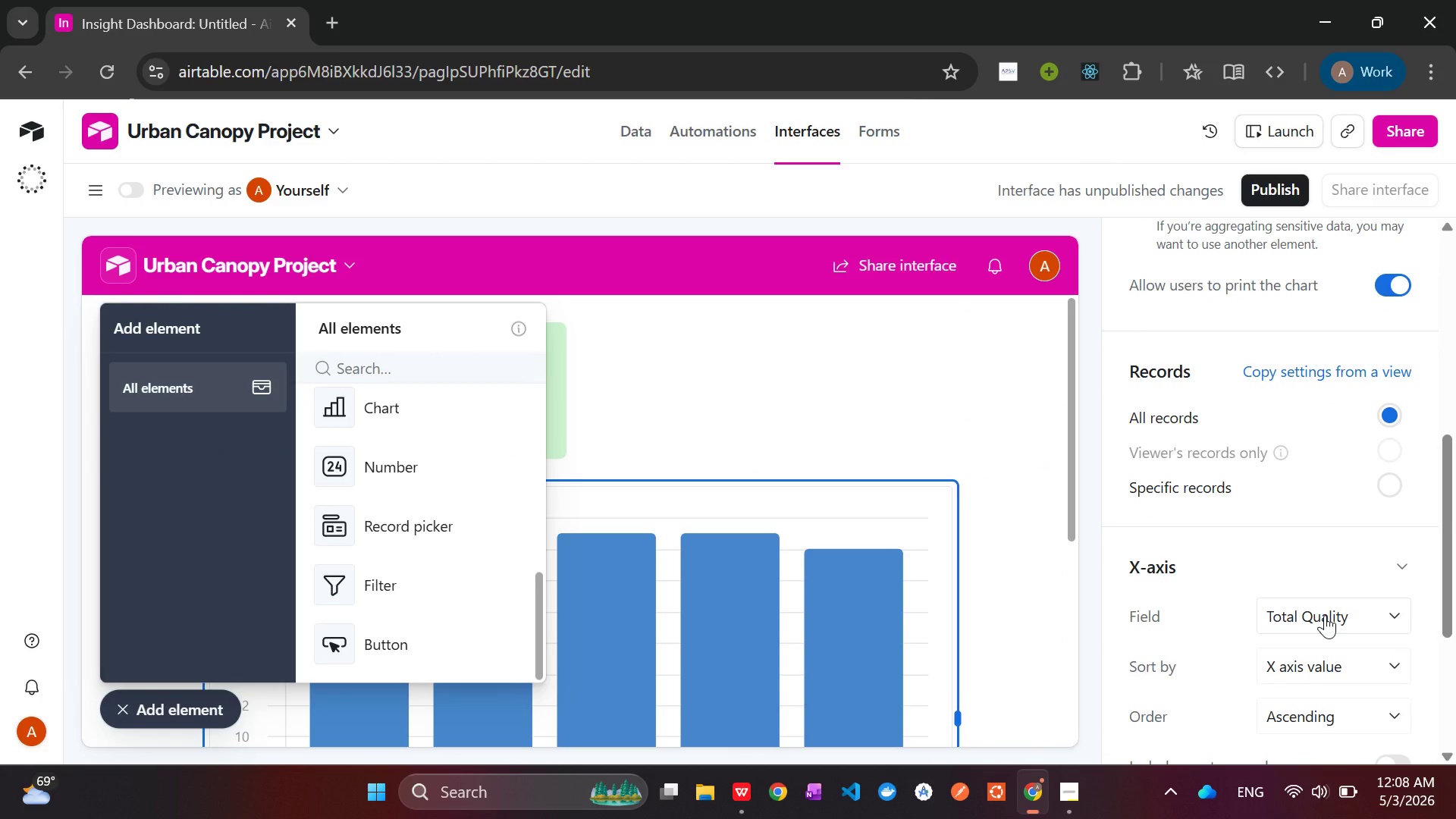 
left_click([1326, 617])
 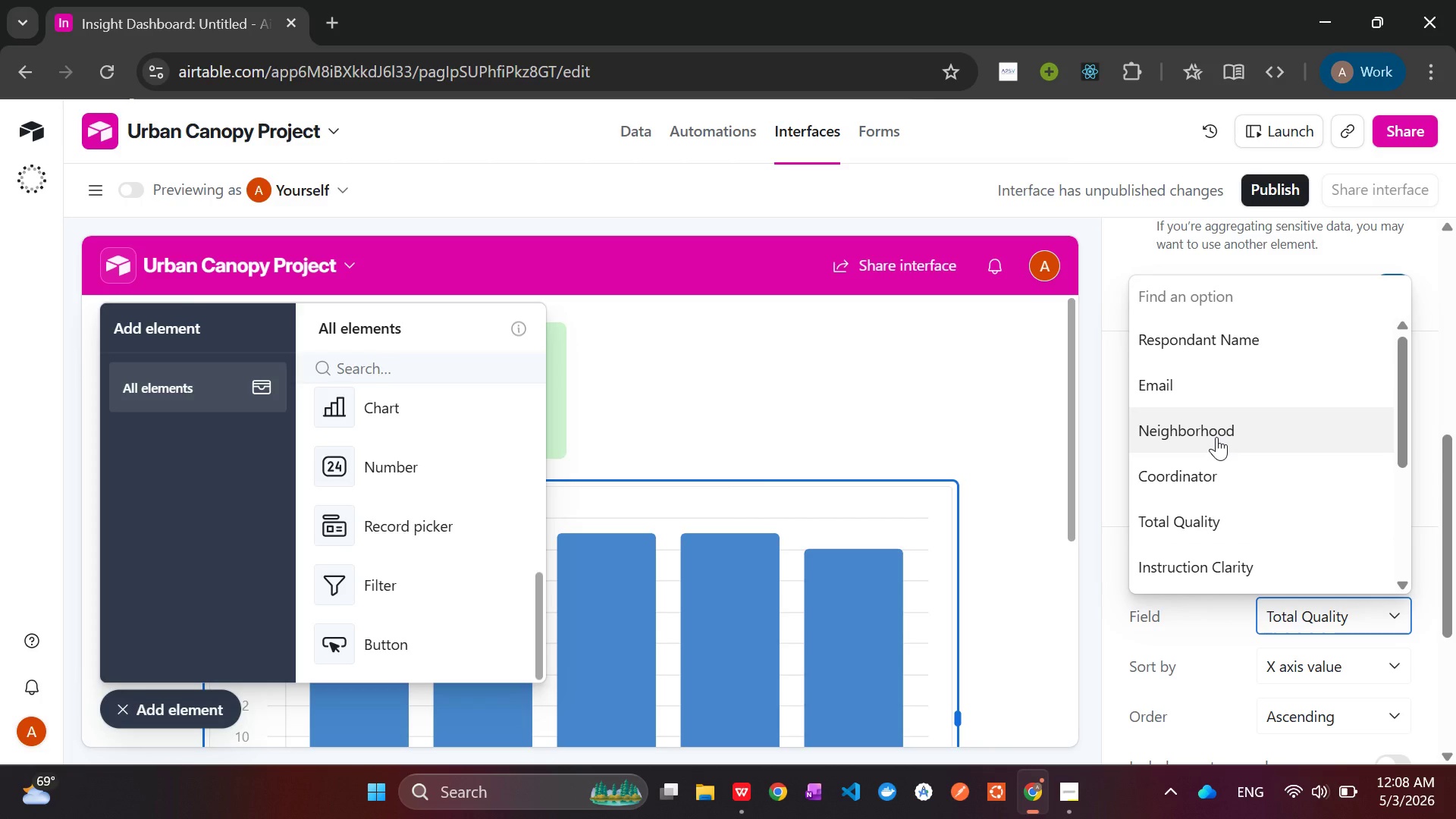 
left_click([1216, 437])
 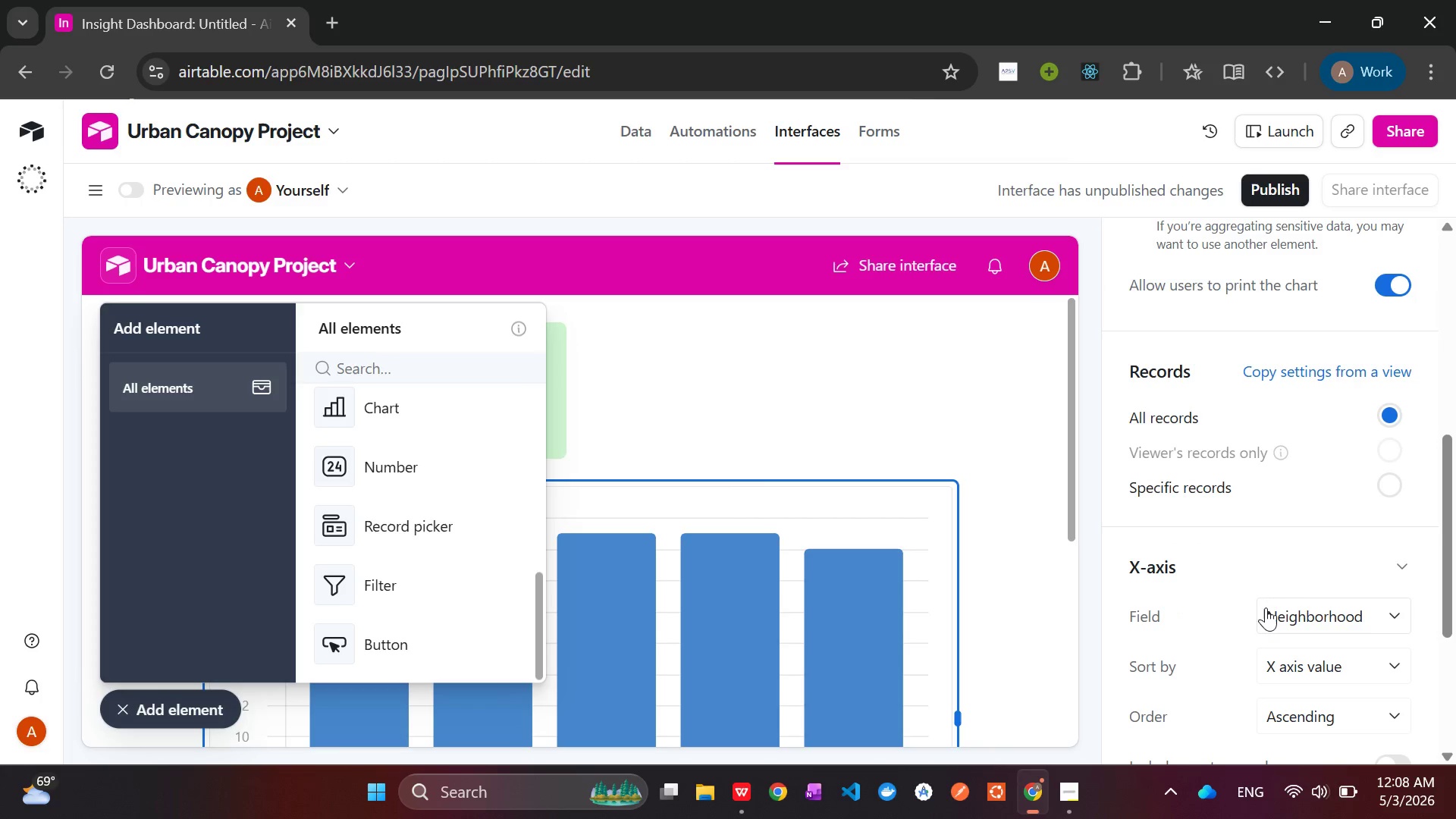 
mouse_move([1289, 603])
 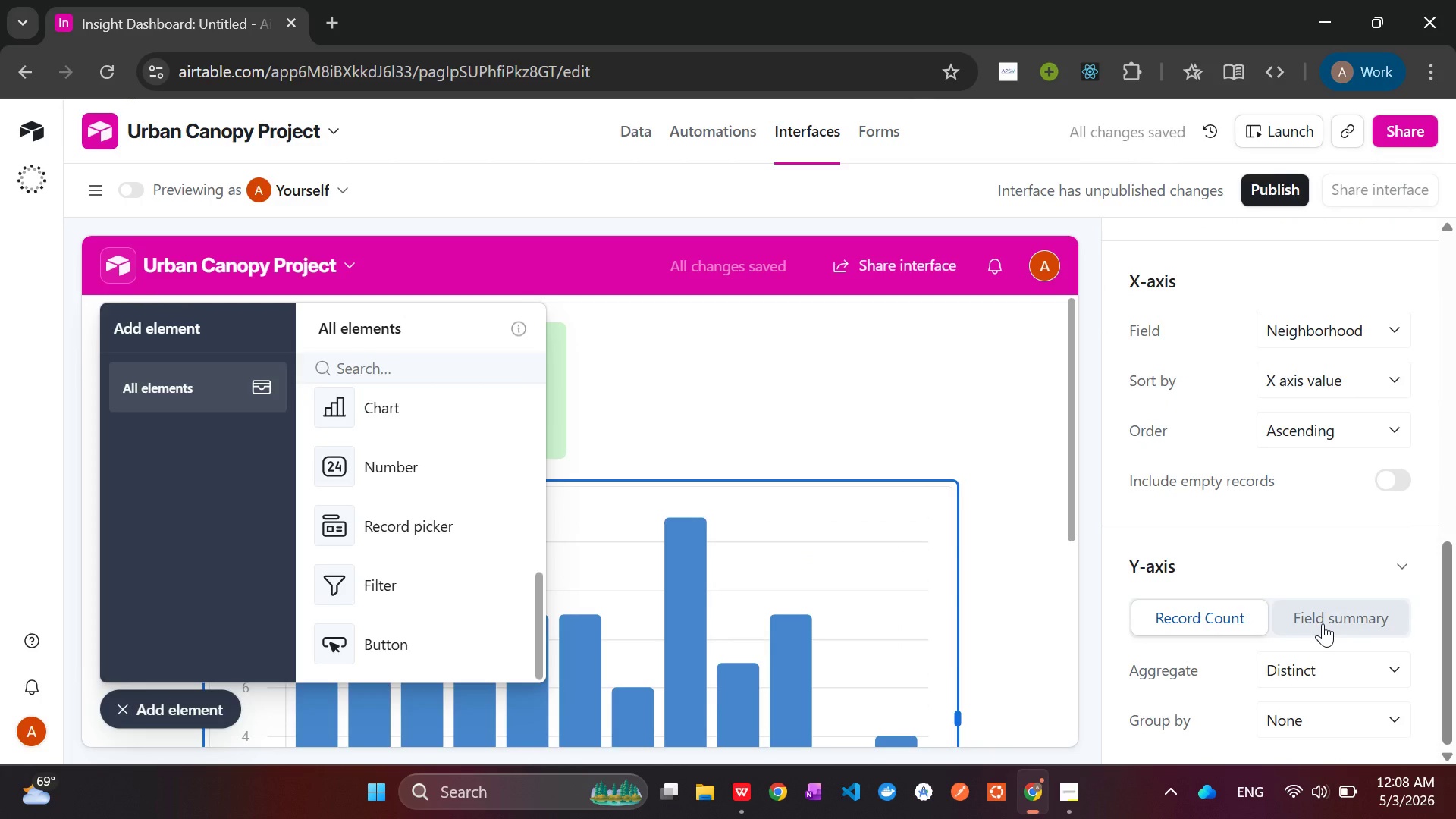 
left_click([1323, 623])
 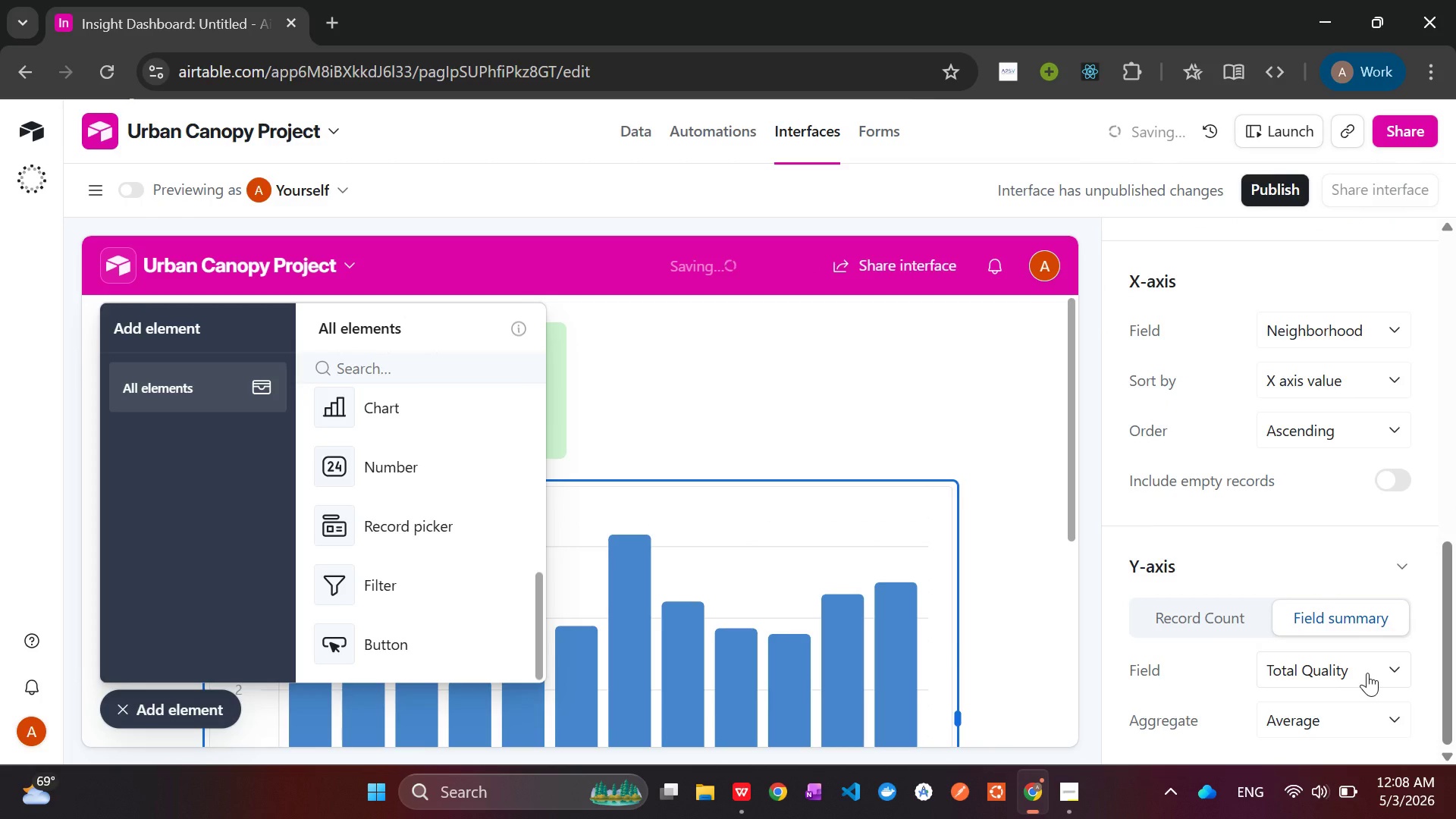 
left_click([1367, 673])
 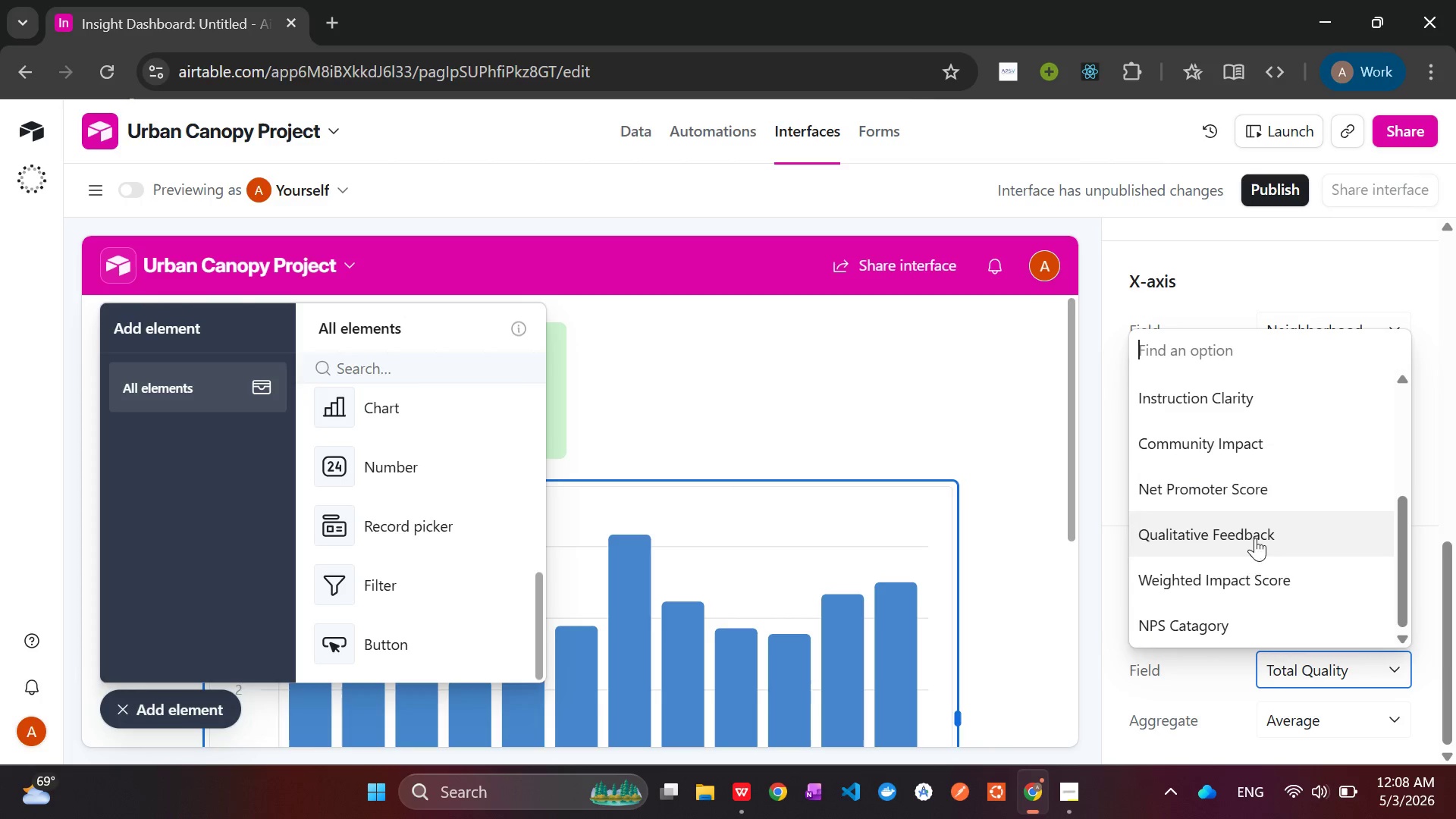 
wait(25.8)
 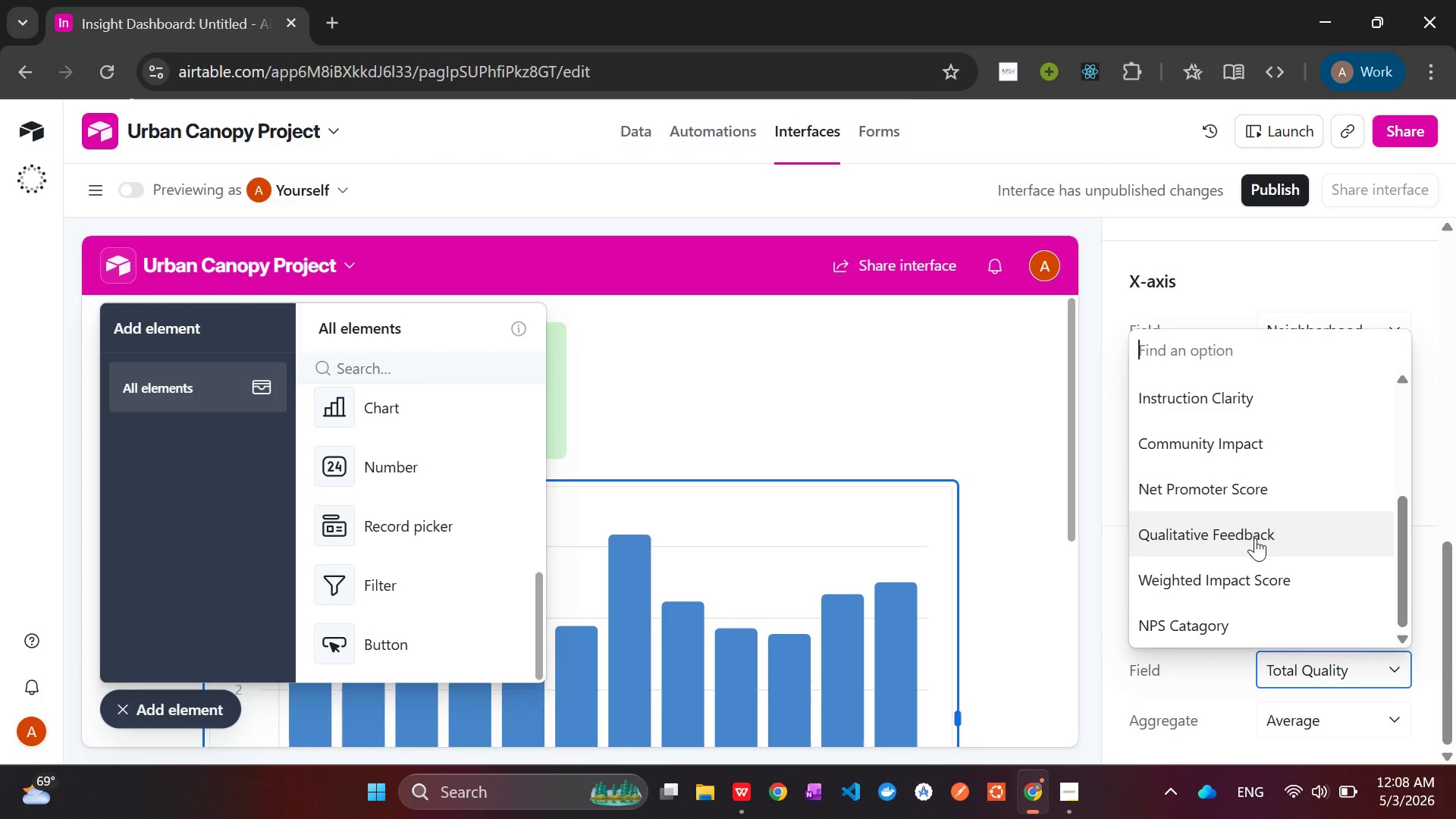 
left_click([1243, 568])
 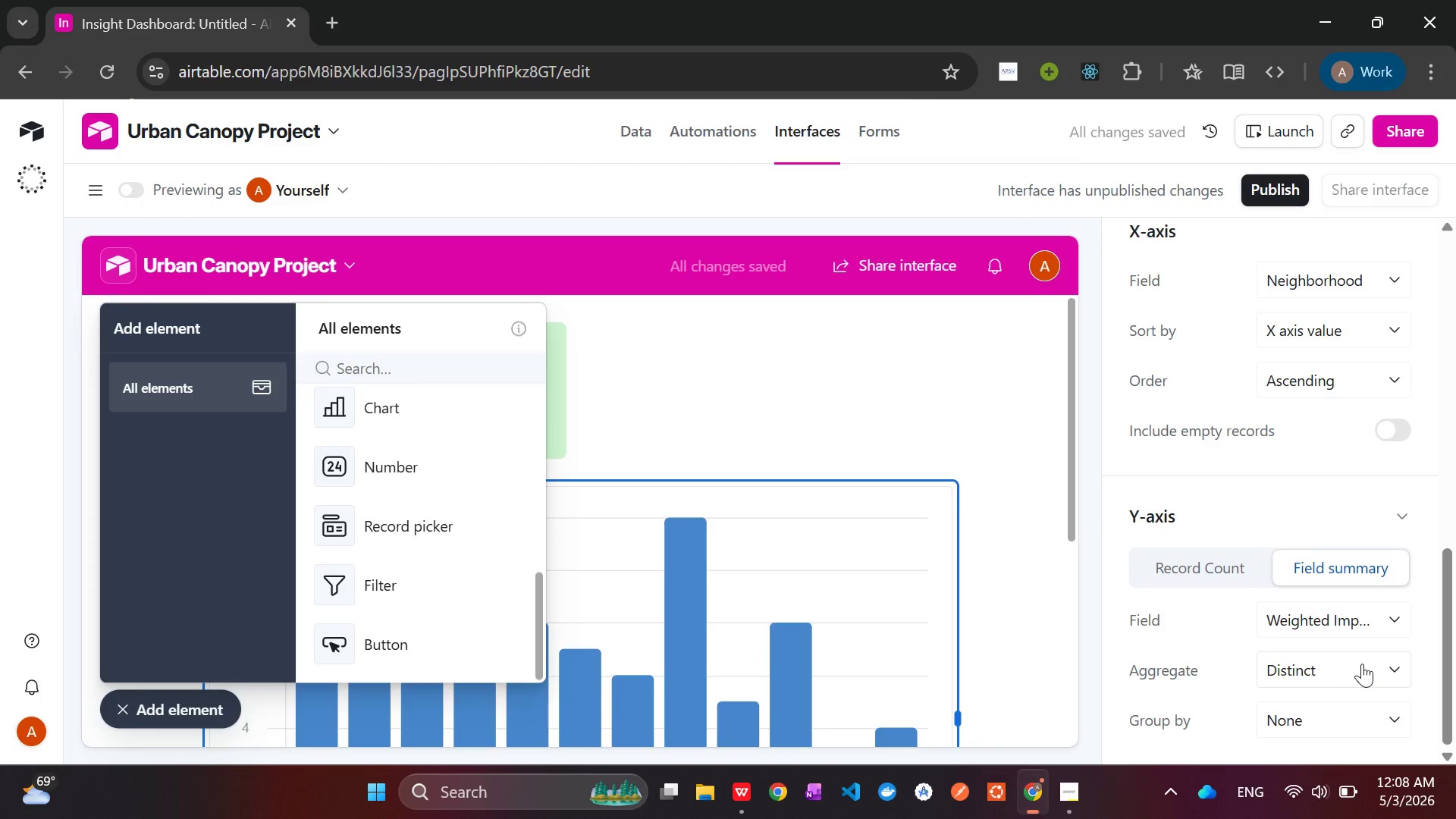 
left_click([1362, 664])
 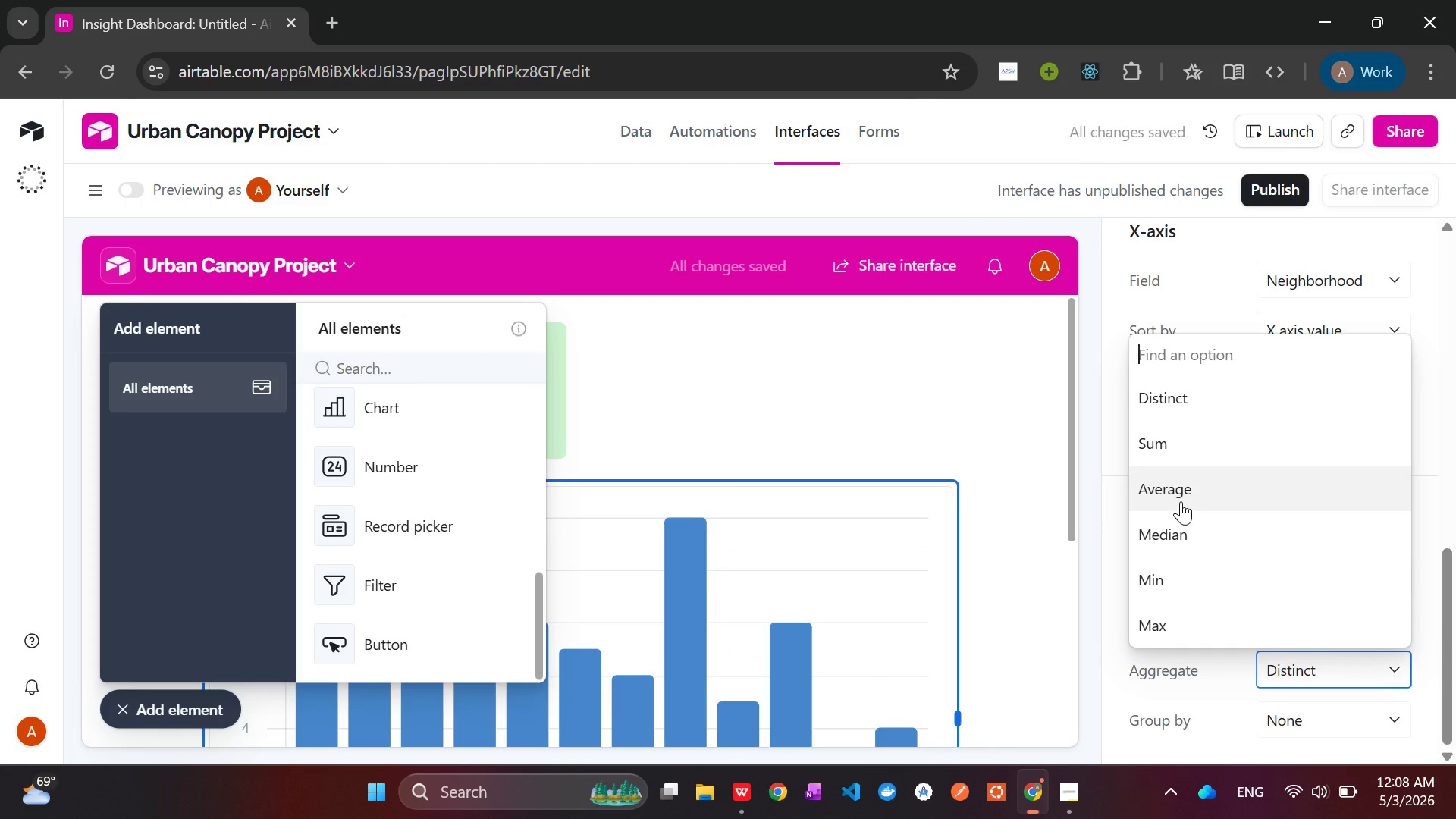 
left_click([1181, 501])
 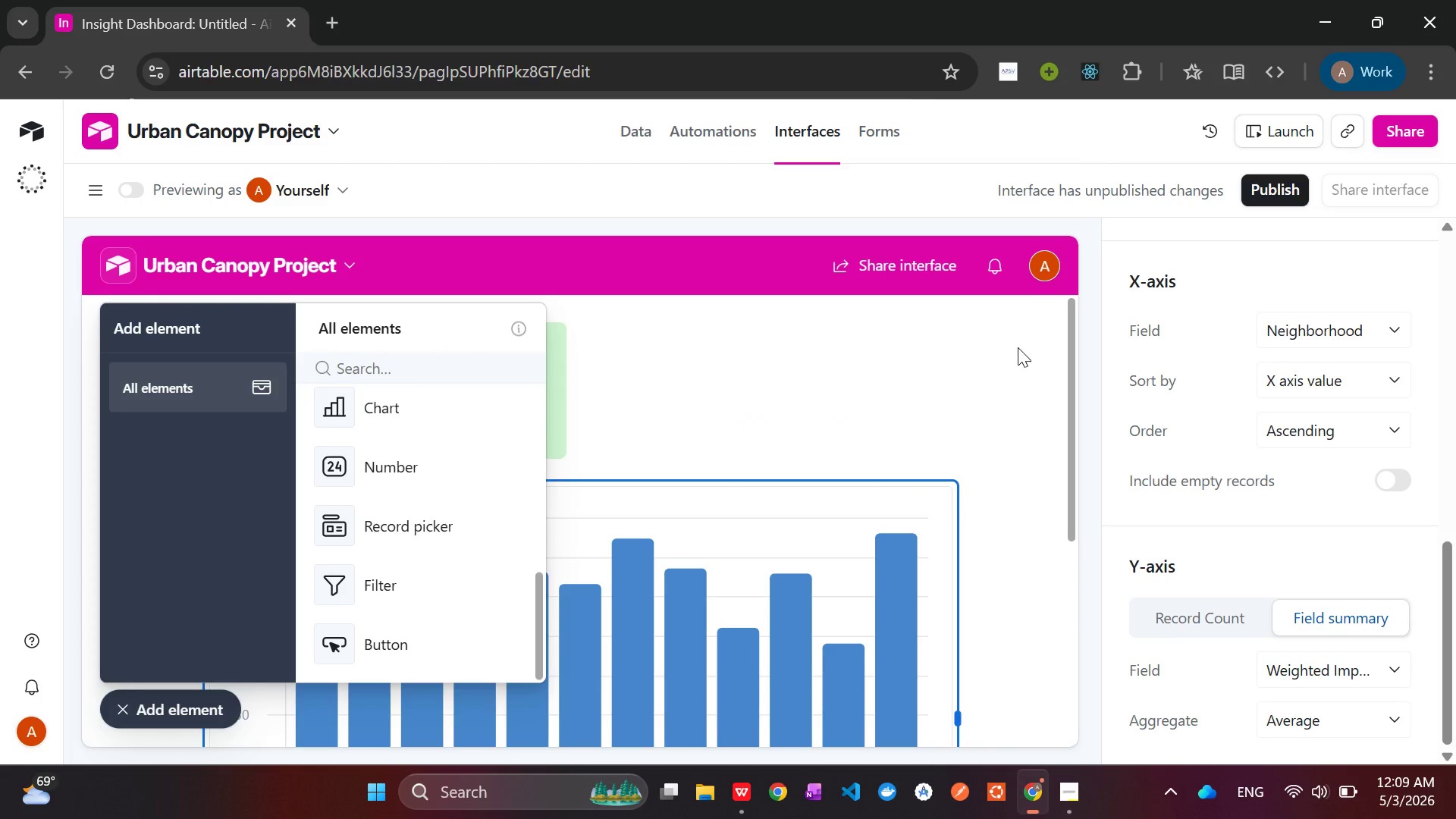 
wait(16.81)
 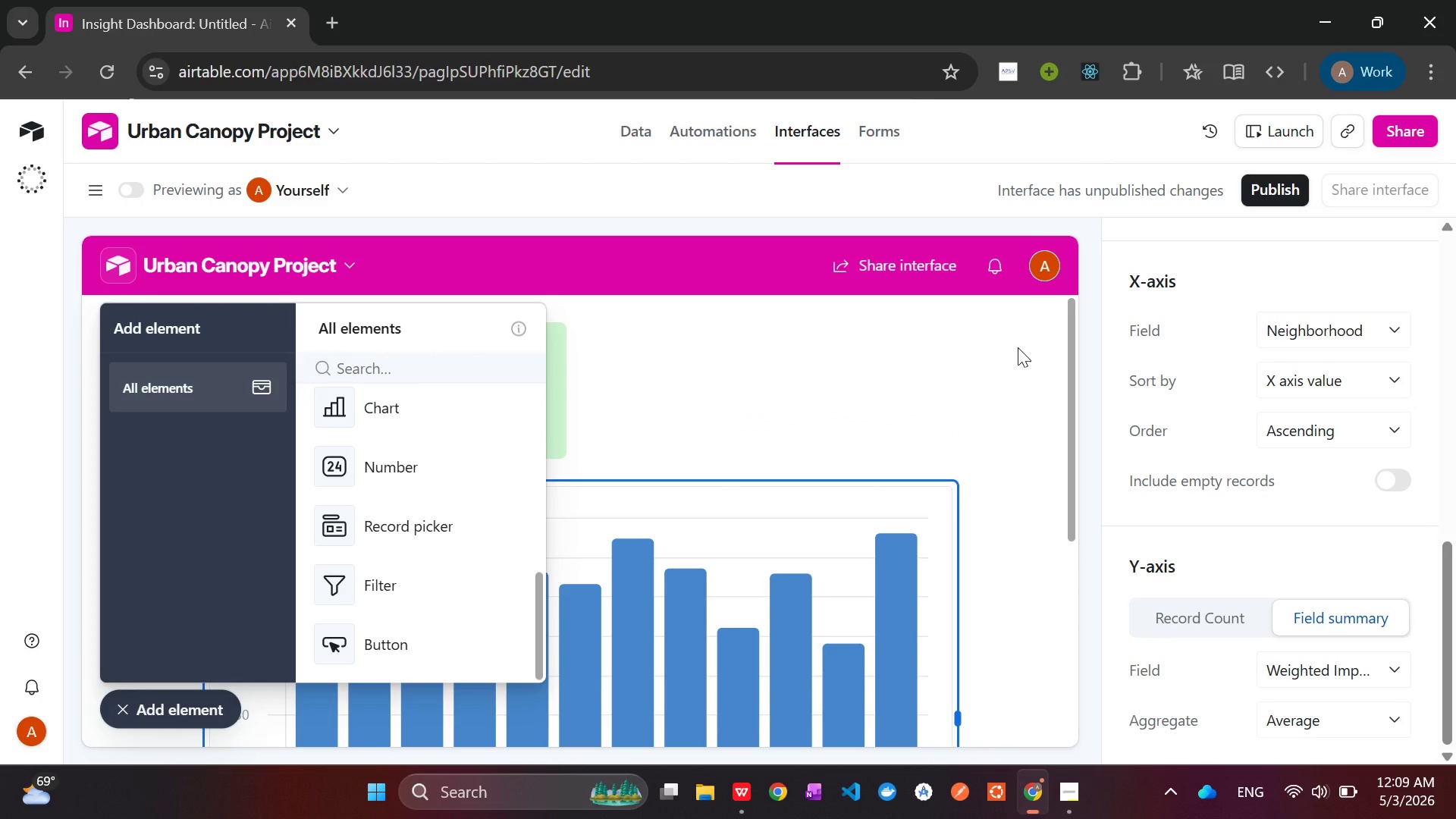 
double_click([1185, 244])
 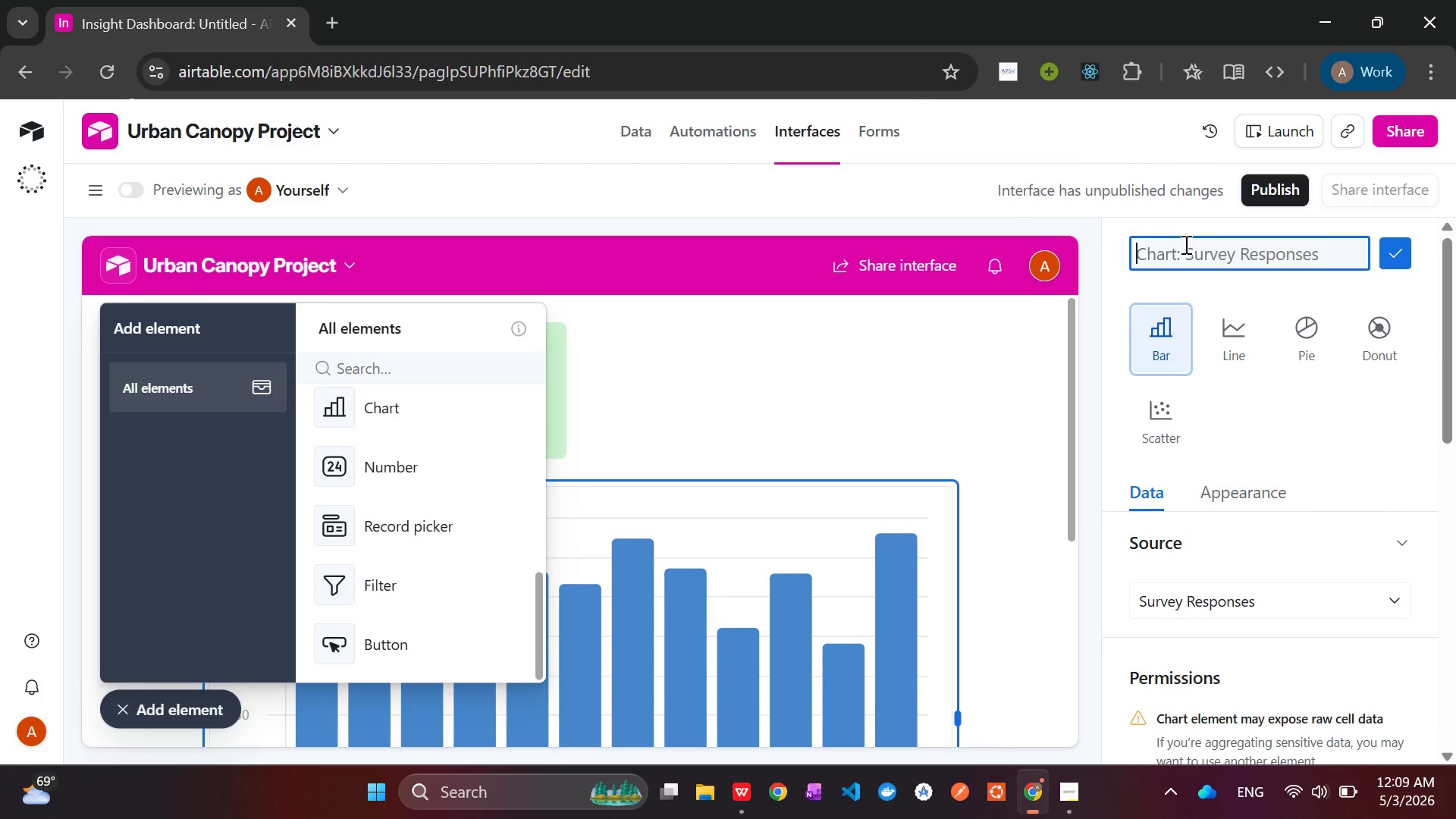 
type(Neighb)
 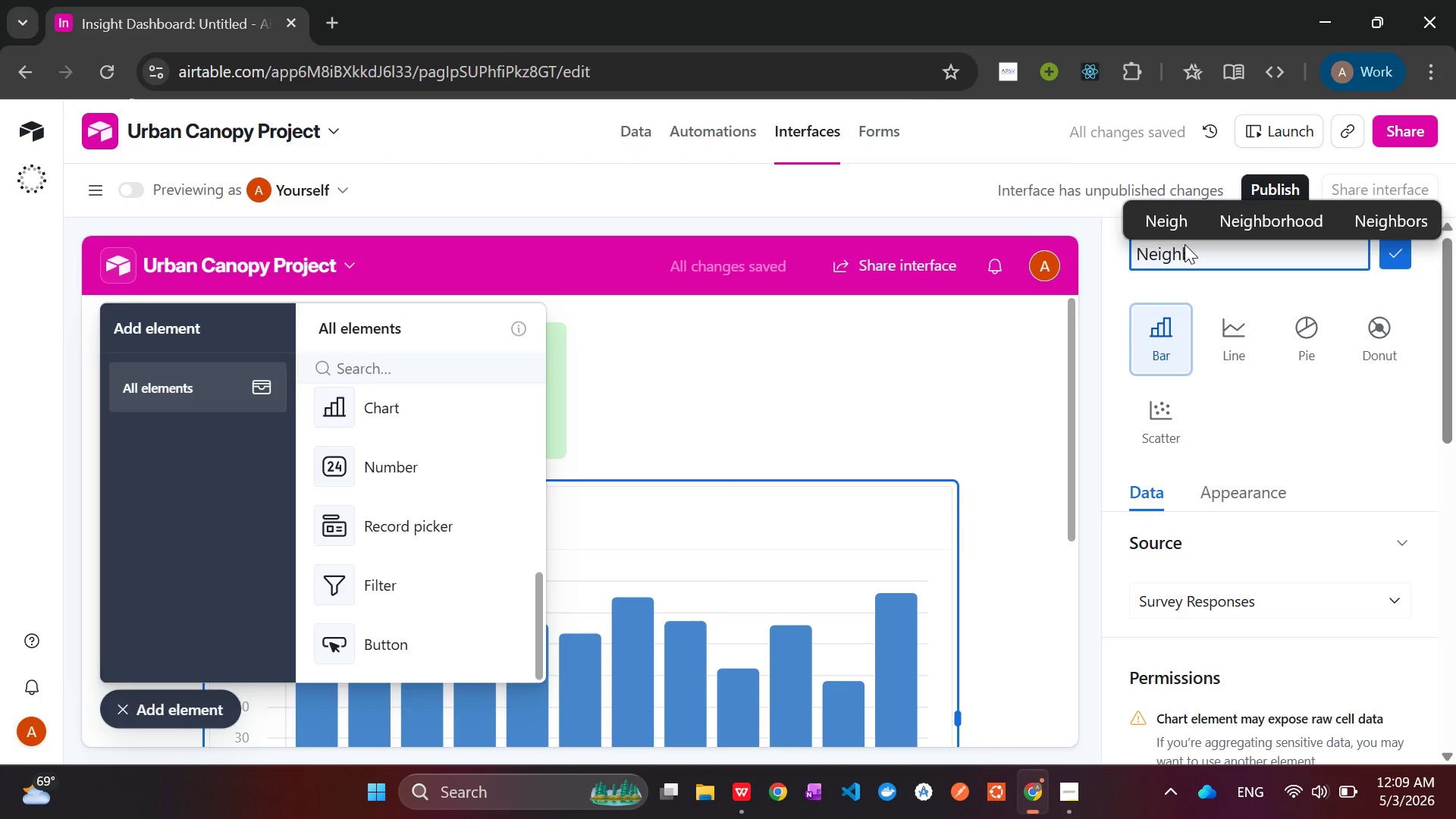 
wait(6.56)
 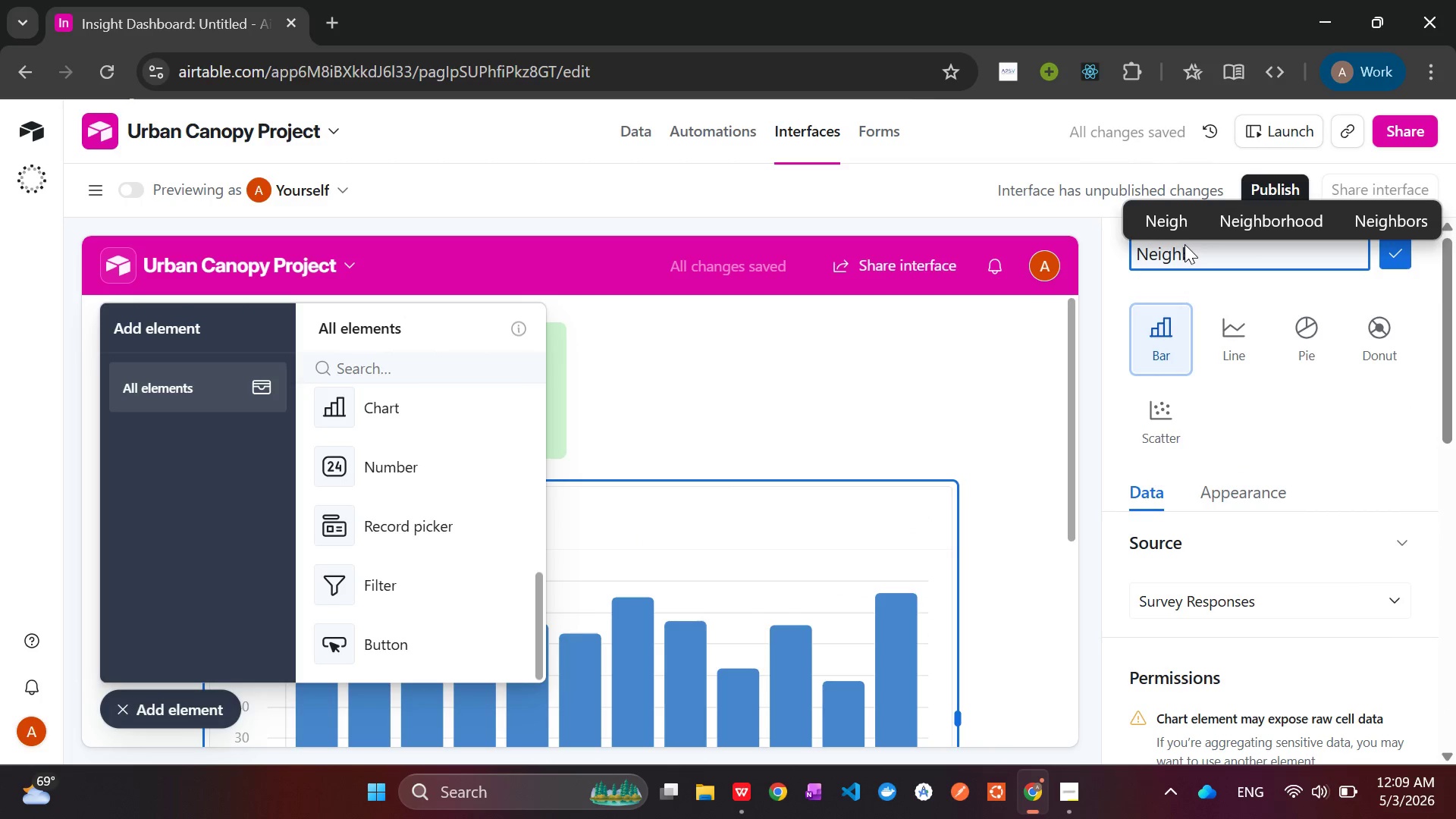 
type(orhood and Average impact score)
 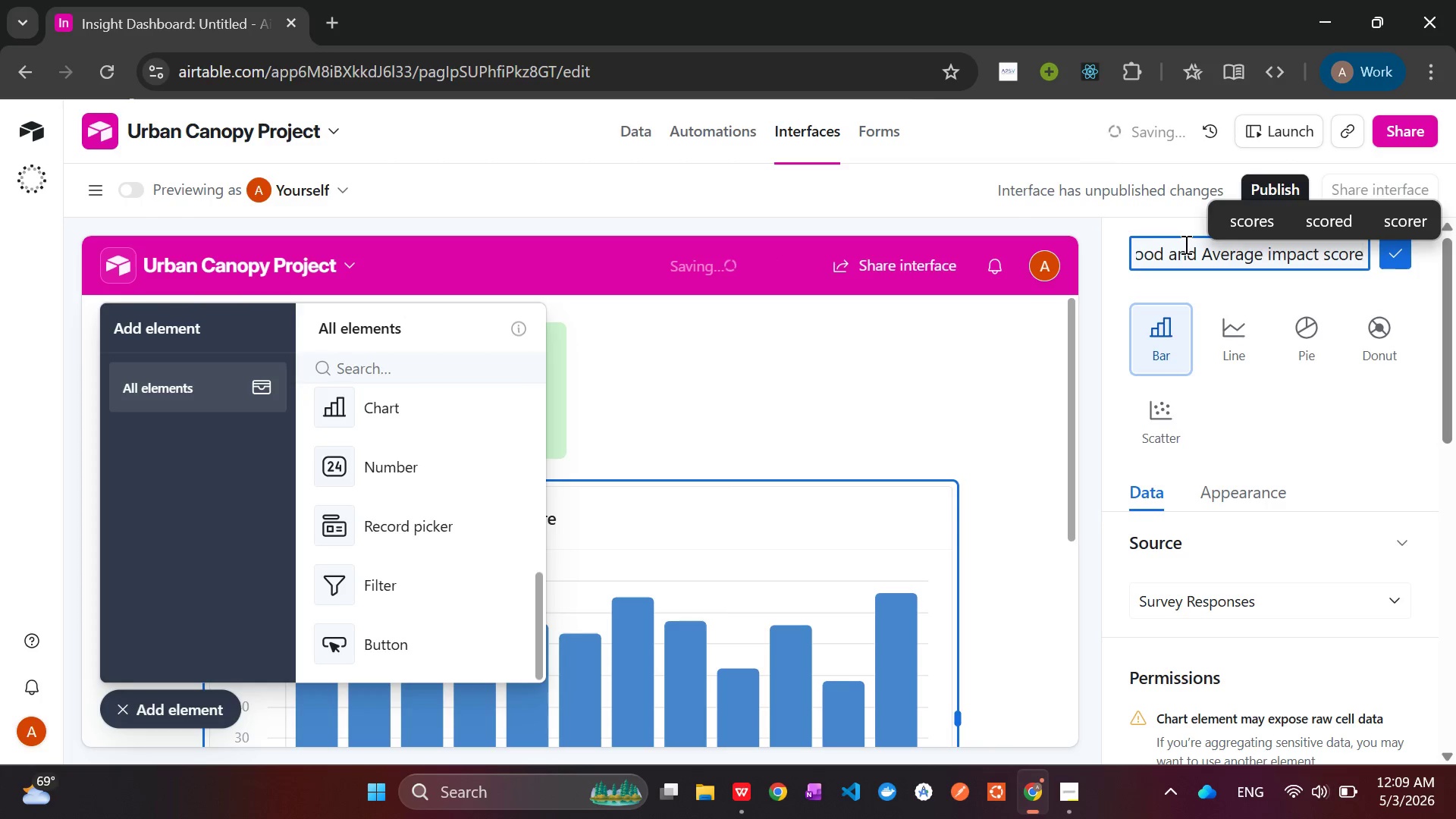 
left_click([1398, 242])
 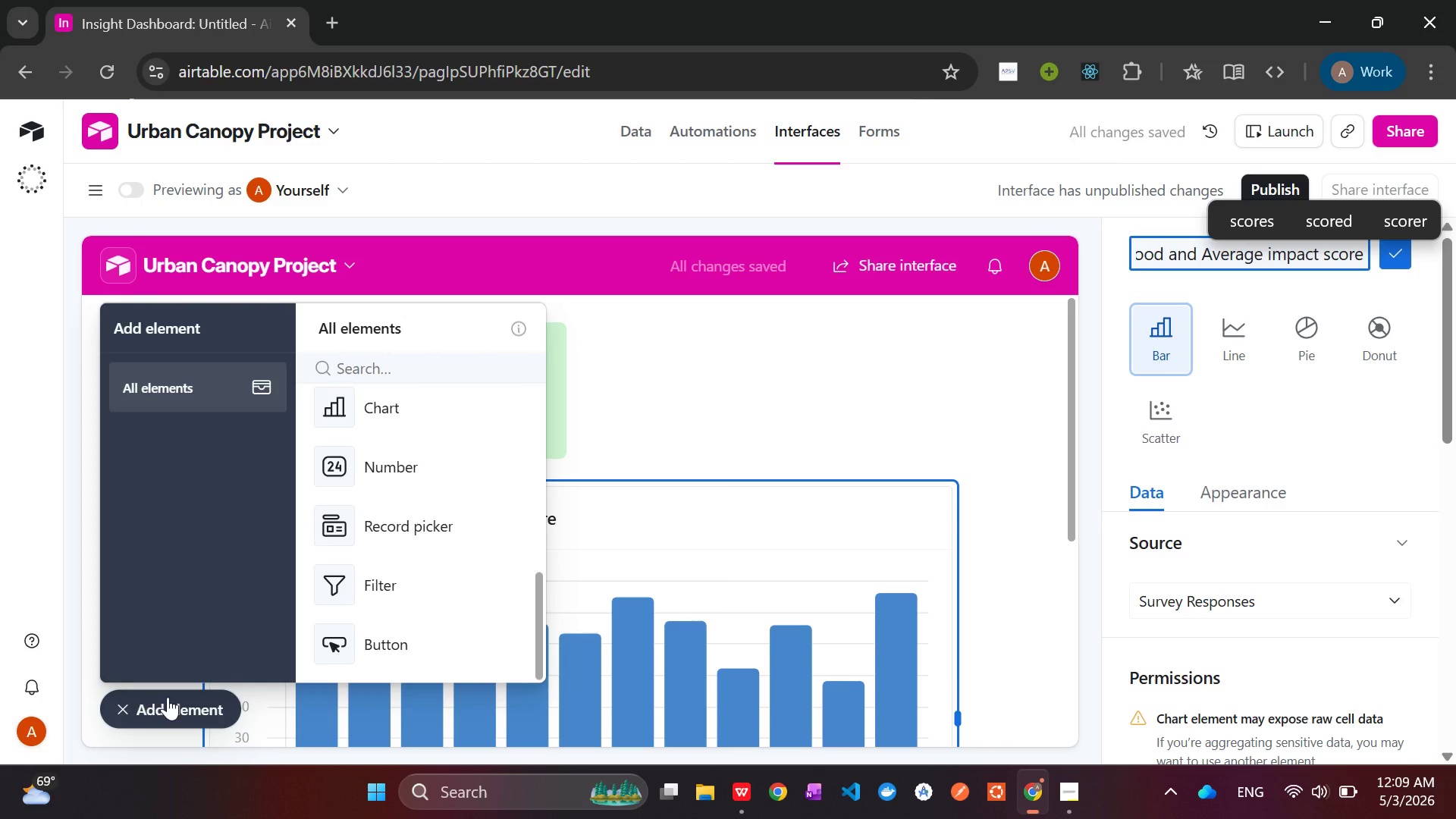 
left_click([154, 718])
 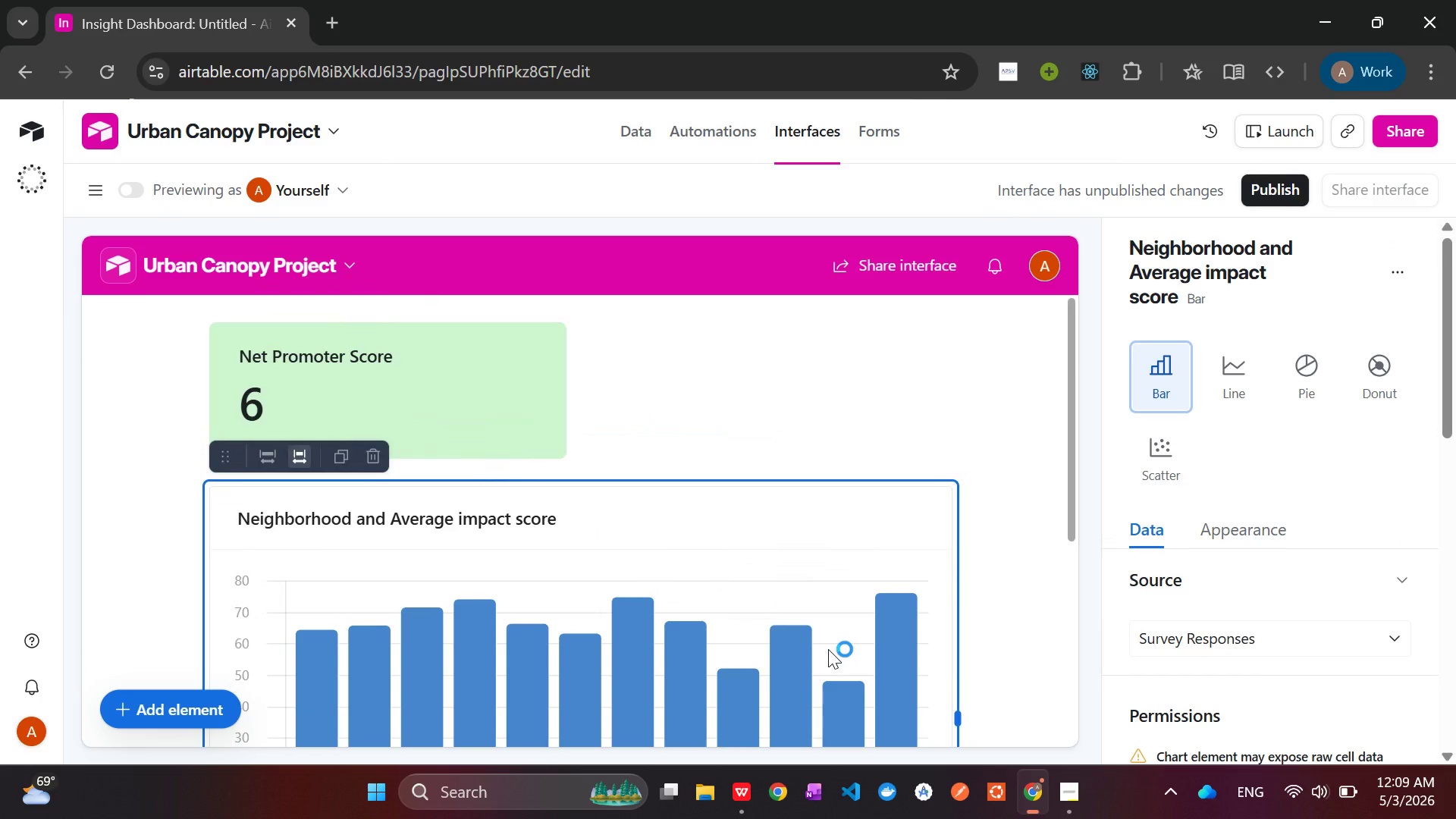 
wait(12.19)
 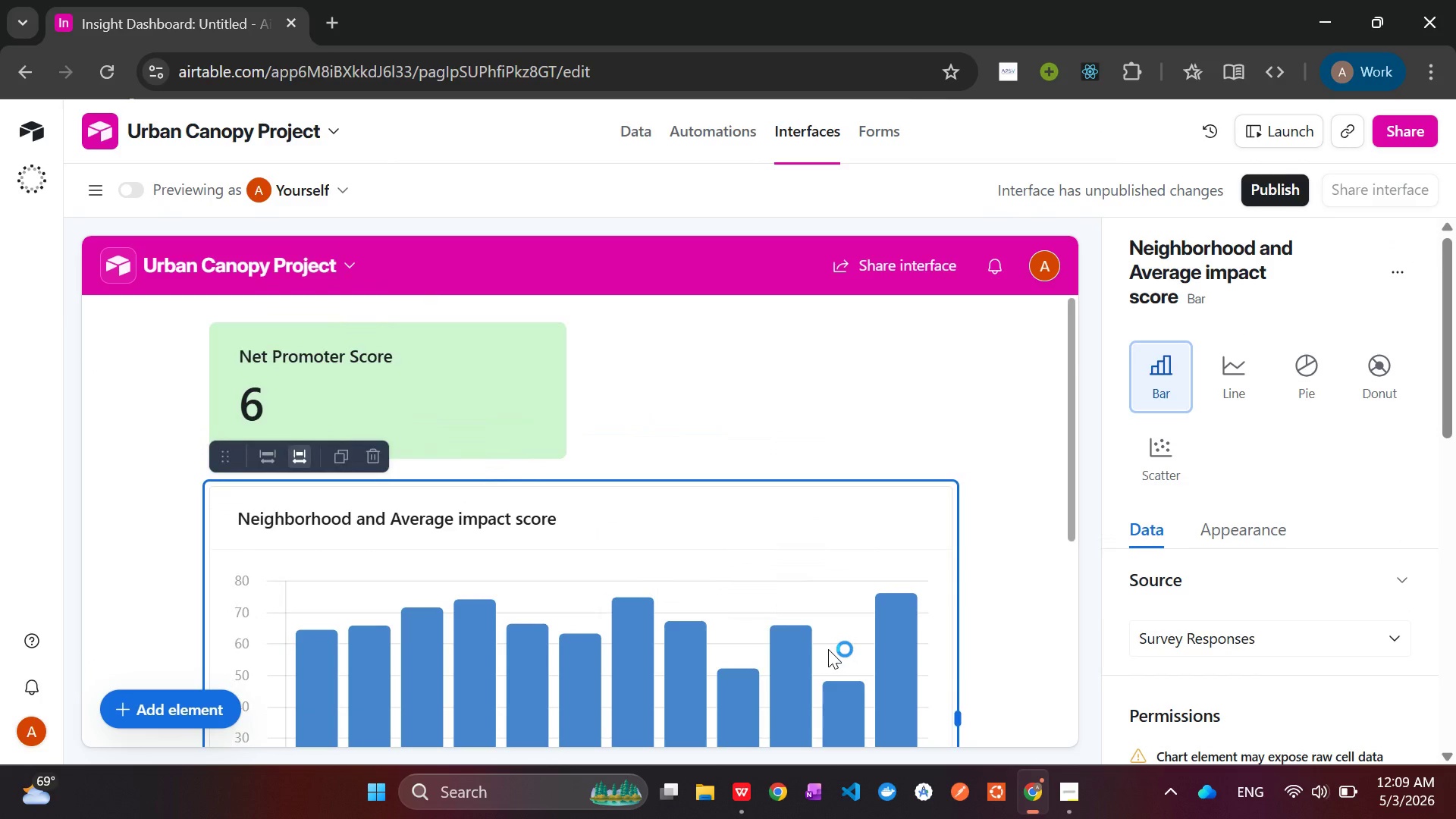 
left_click([1060, 783])